 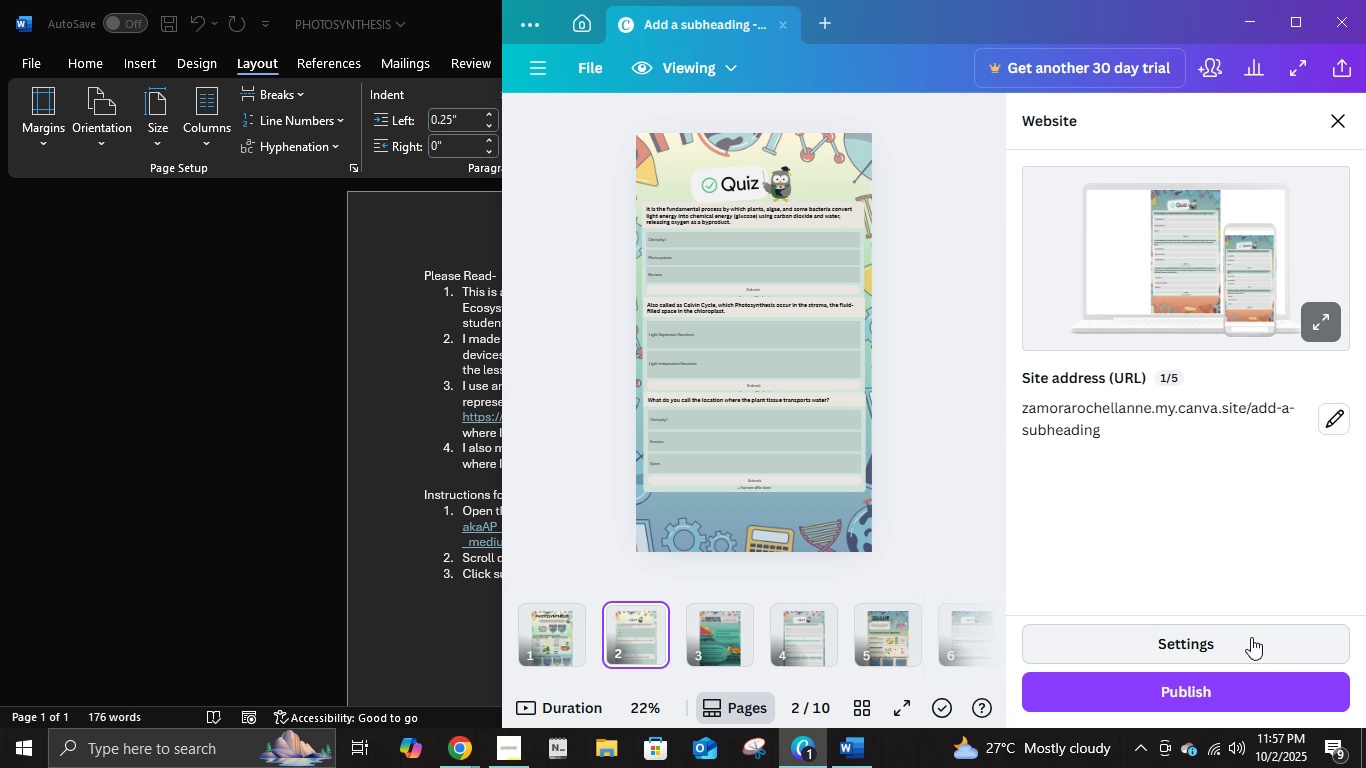 
left_click([1331, 334])
 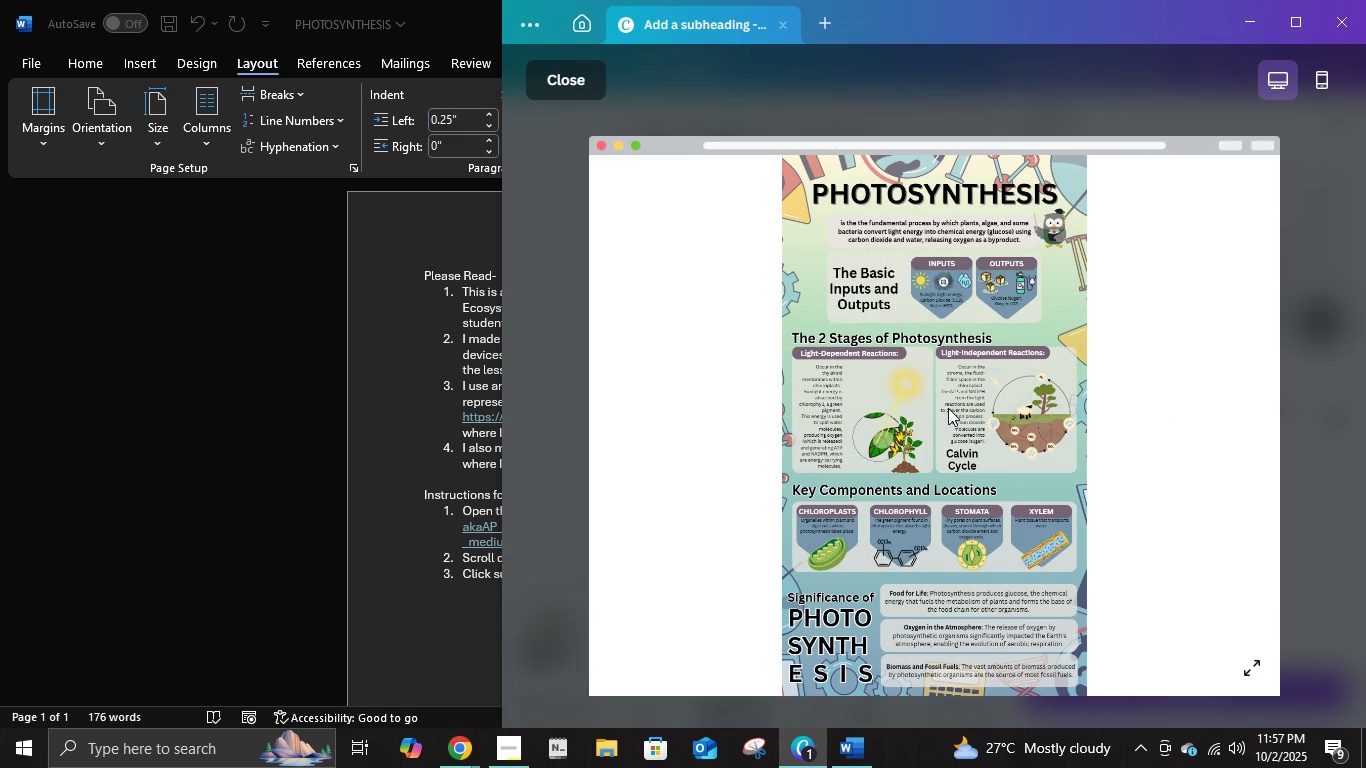 
scroll: coordinate [948, 408], scroll_direction: down, amount: 4.0
 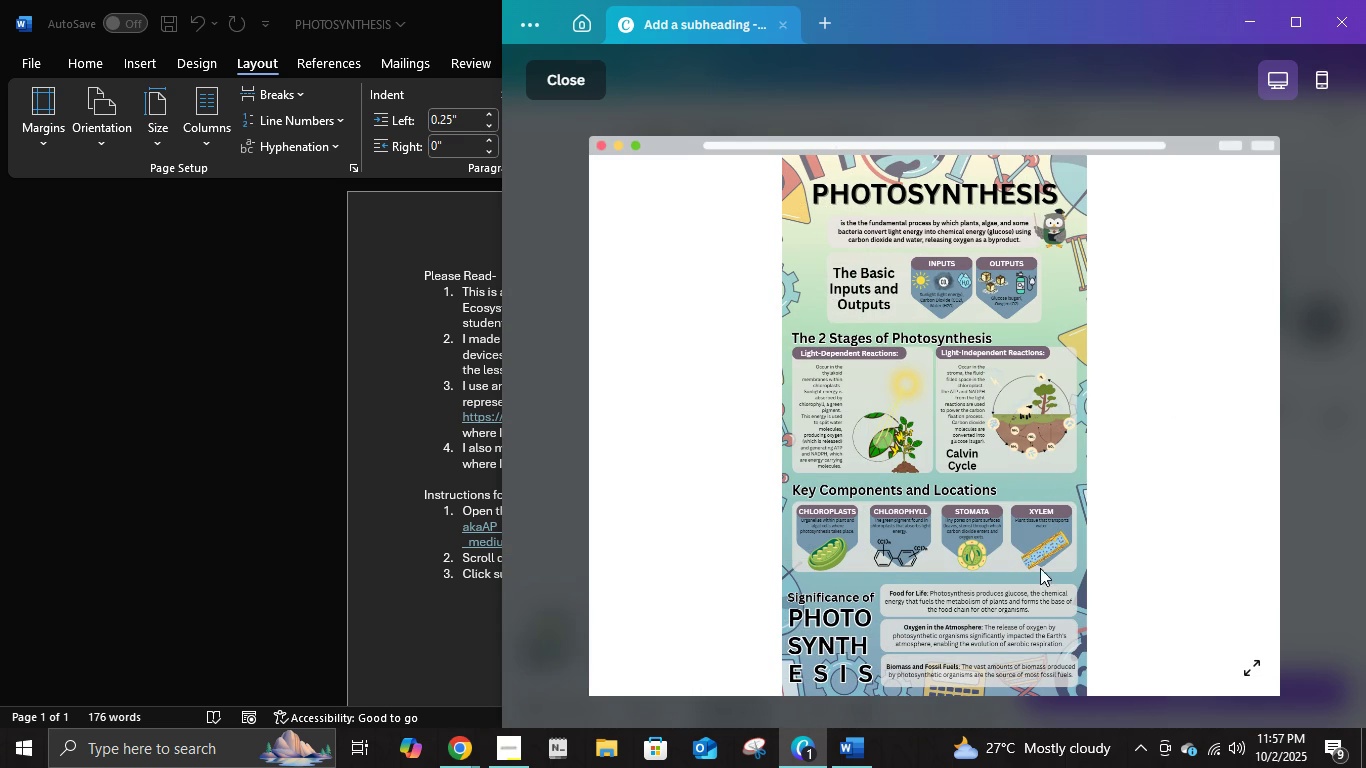 
left_click([1040, 584])
 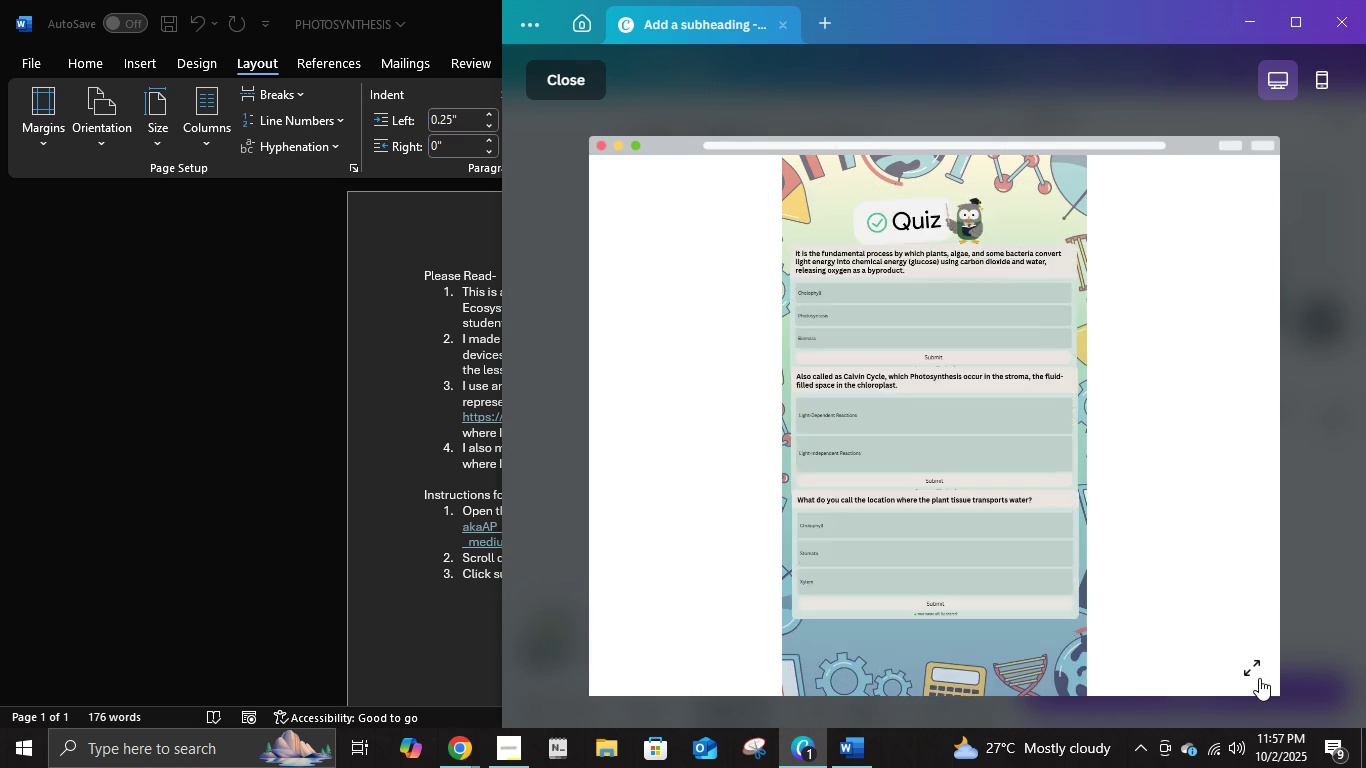 
left_click([1259, 678])
 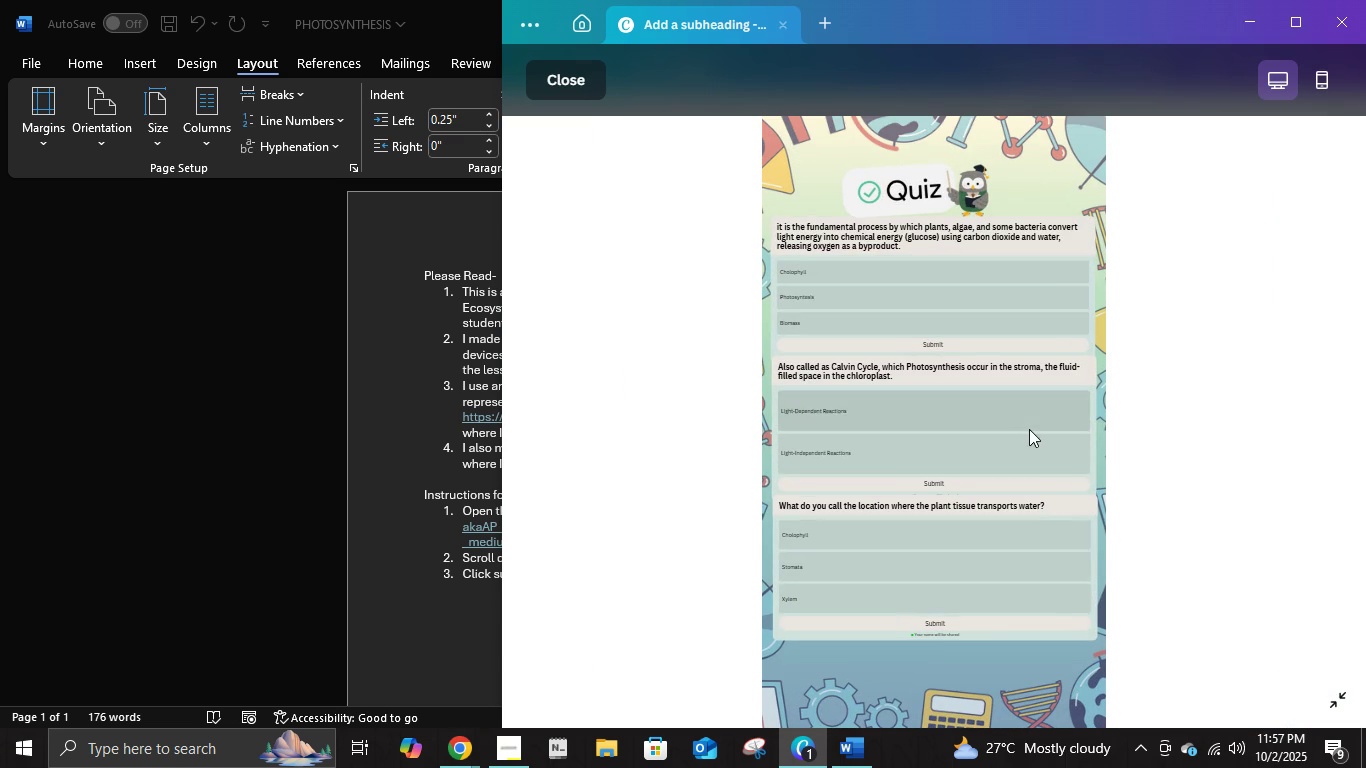 
left_click([1024, 429])
 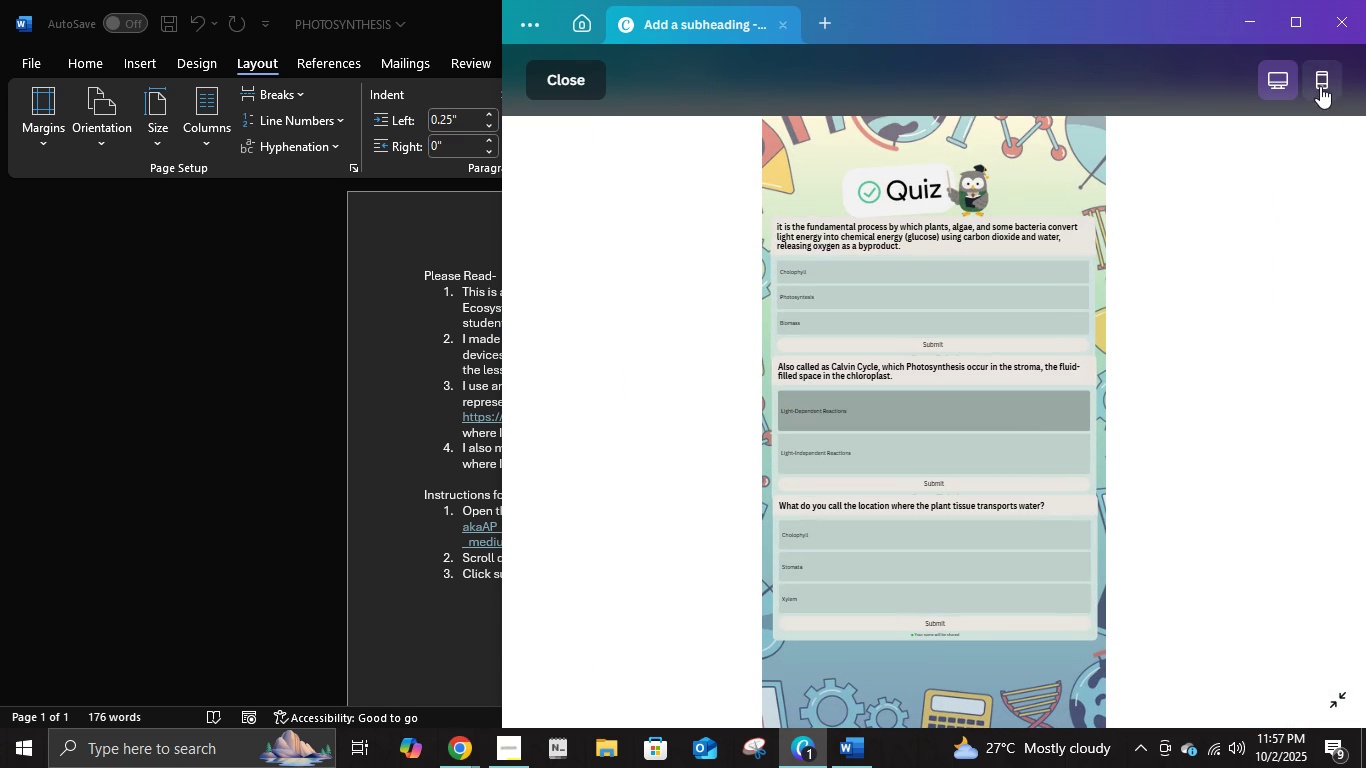 
left_click([1320, 86])
 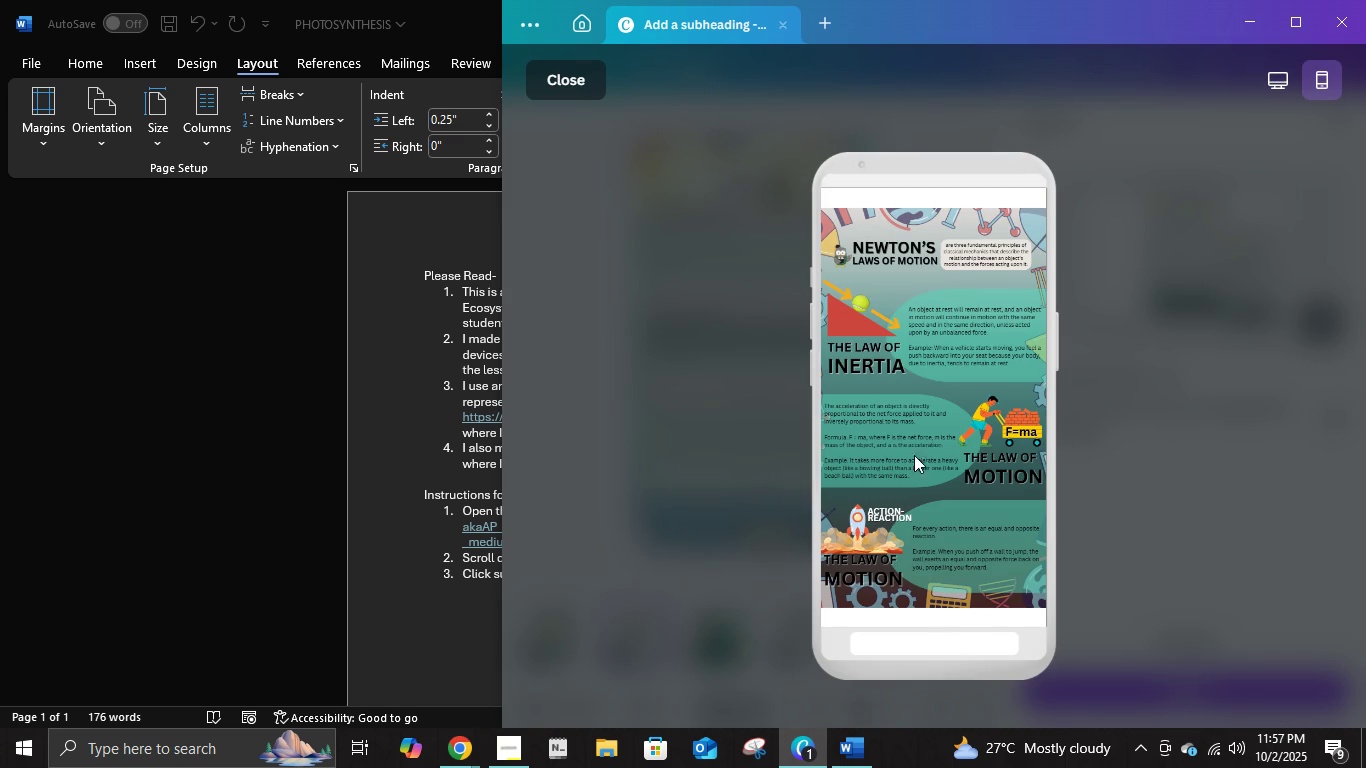 
left_click([914, 453])
 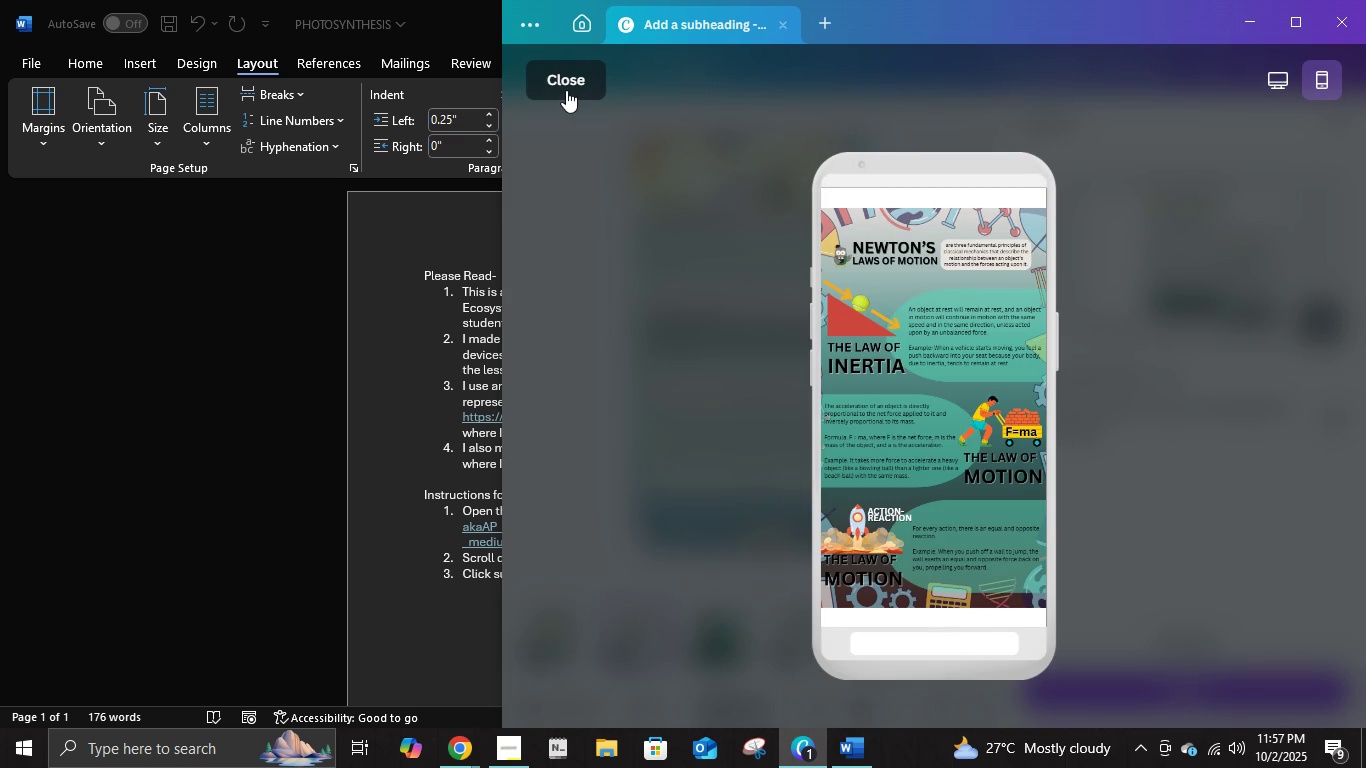 
left_click([566, 90])
 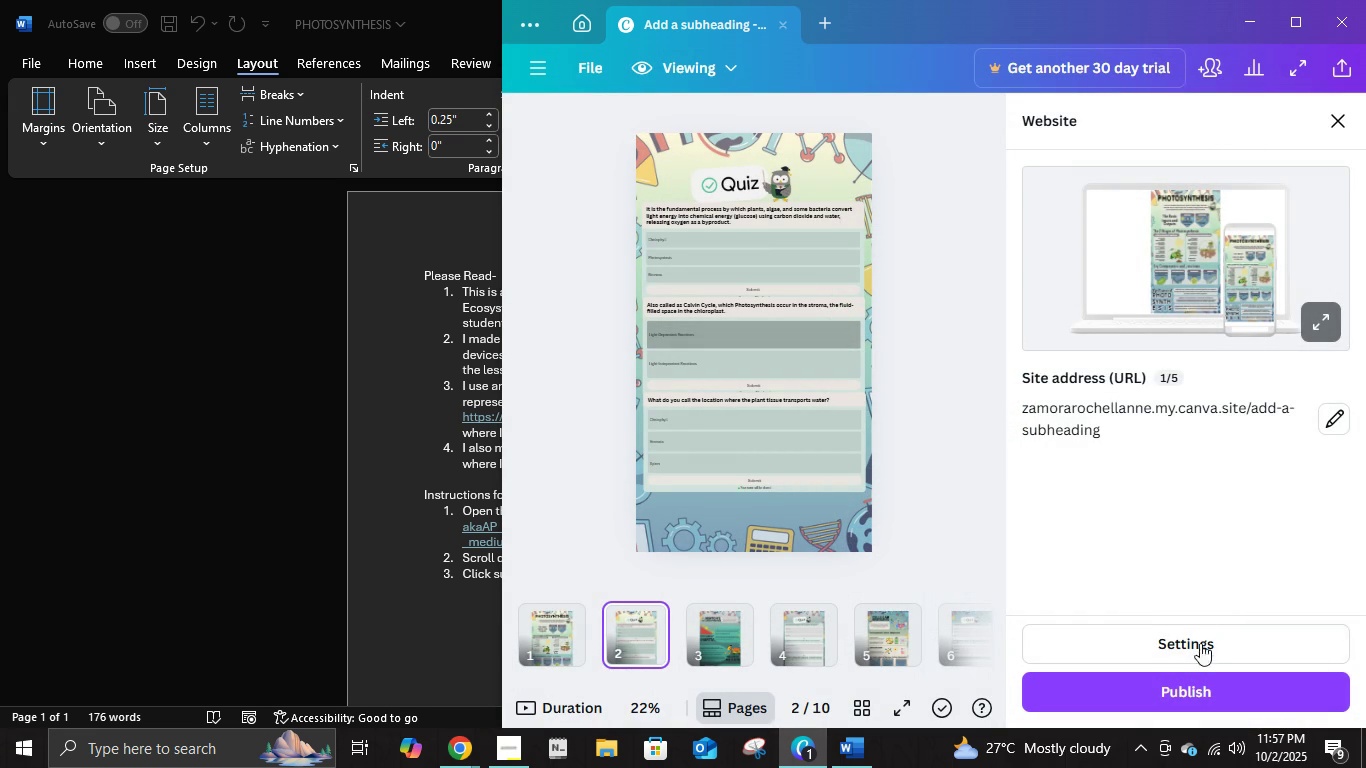 
left_click([1203, 651])
 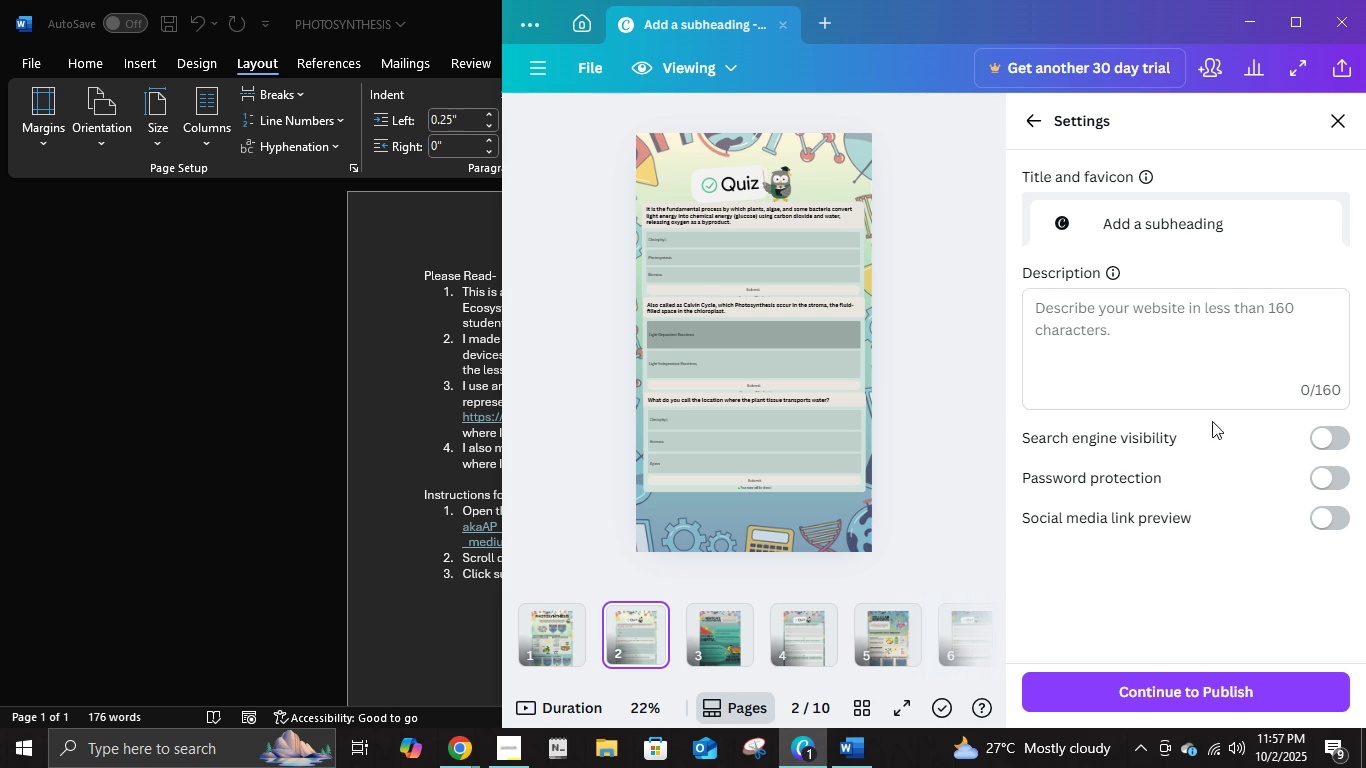 
left_click([1042, 124])
 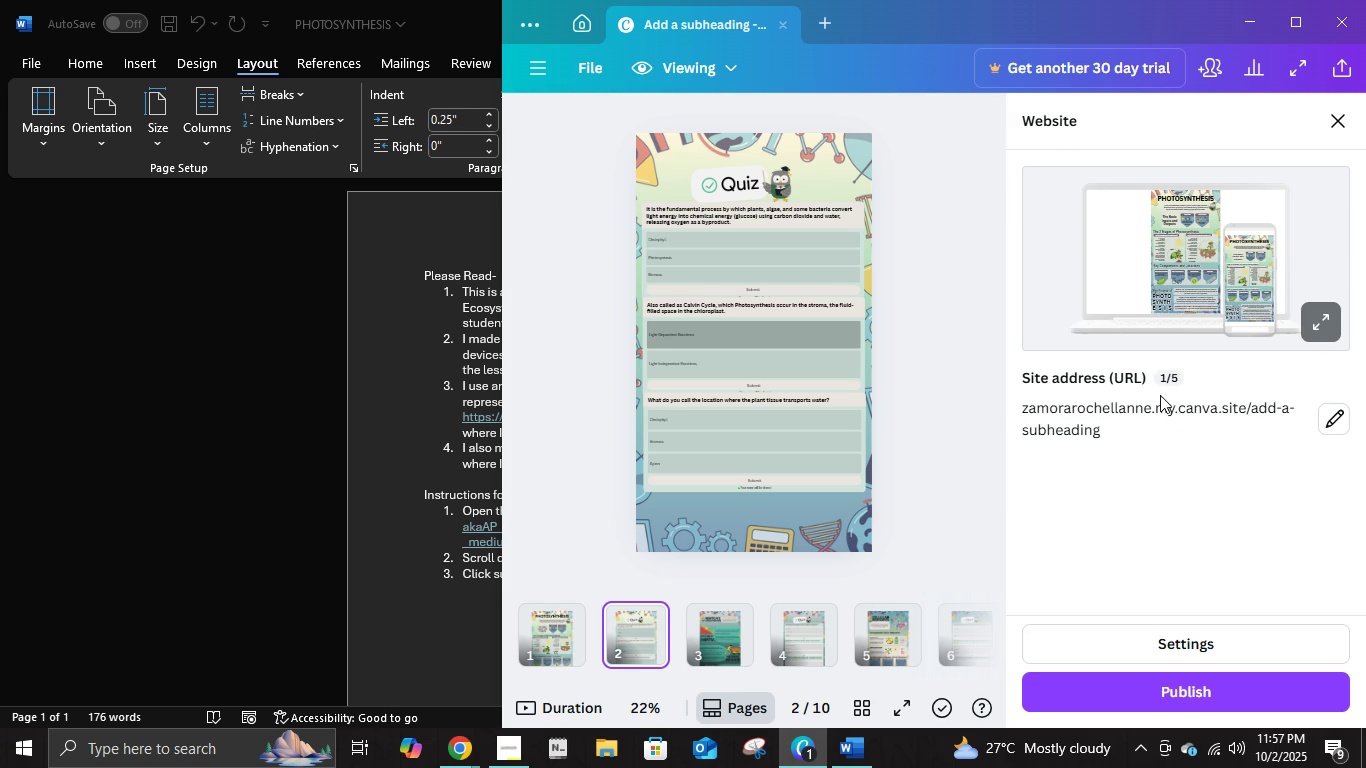 
double_click([1160, 417])
 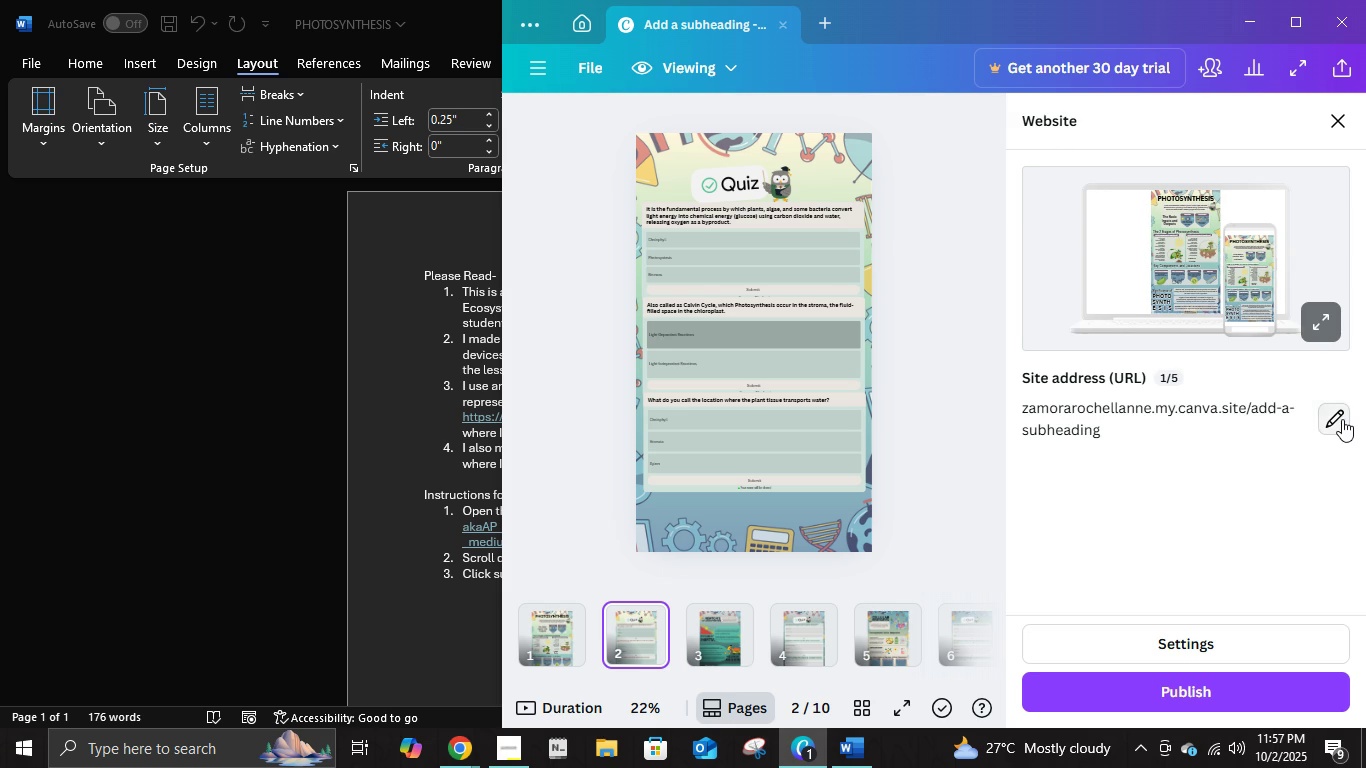 
triple_click([1342, 419])
 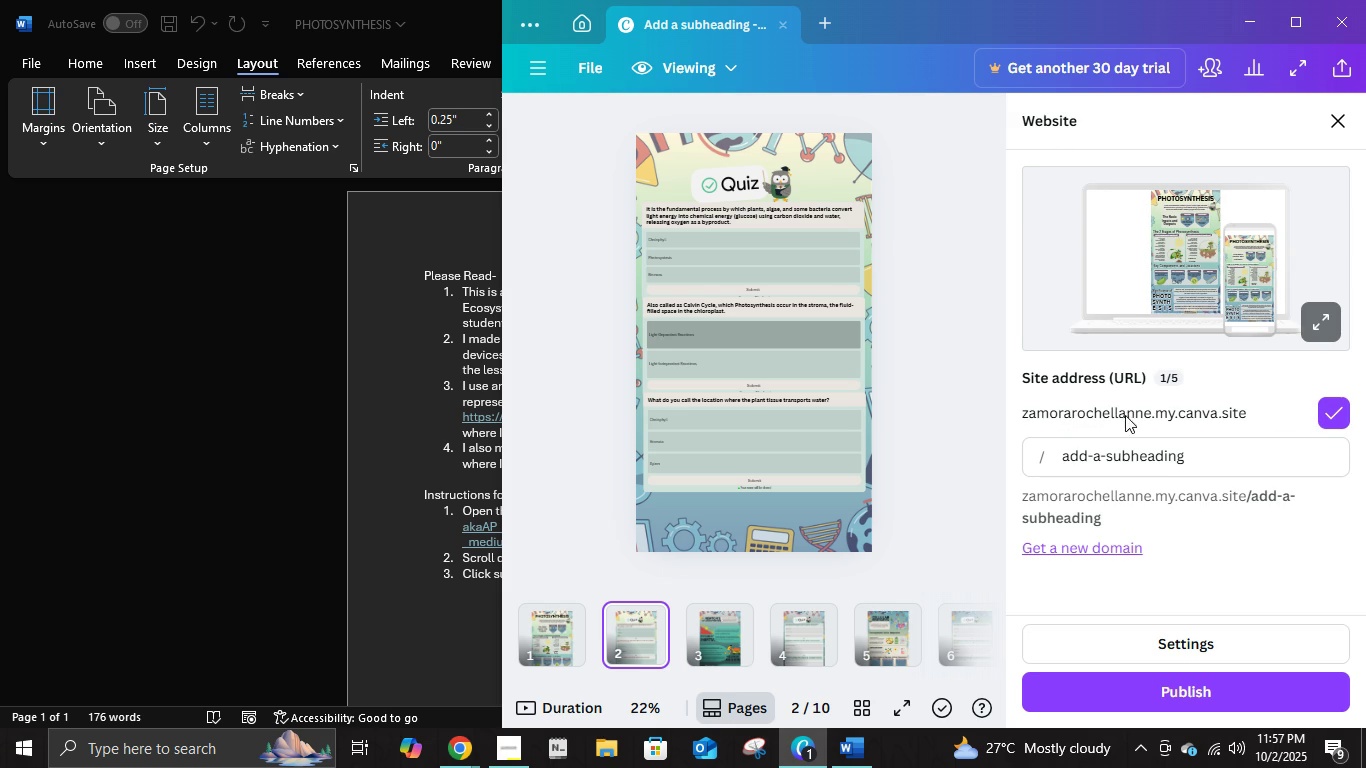 
double_click([1113, 405])
 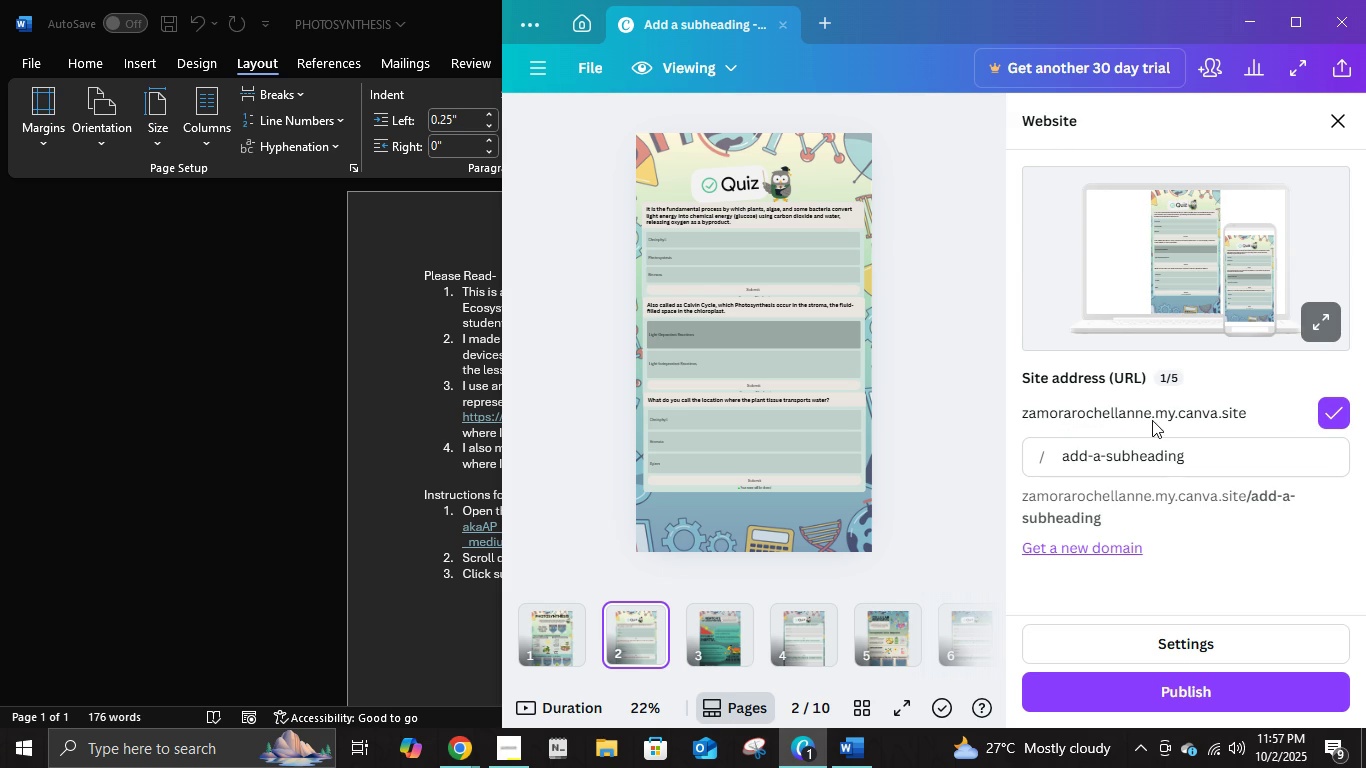 
triple_click([1150, 420])
 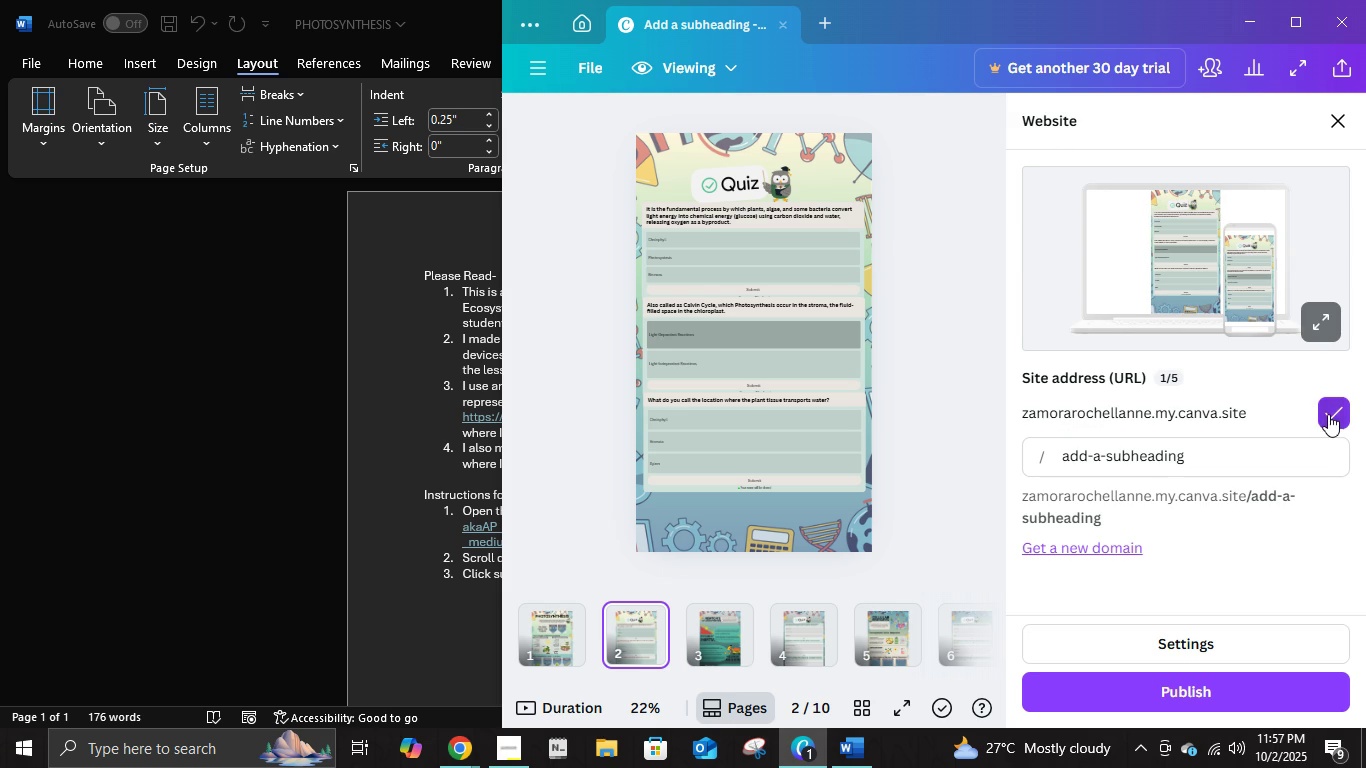 
left_click([1328, 414])
 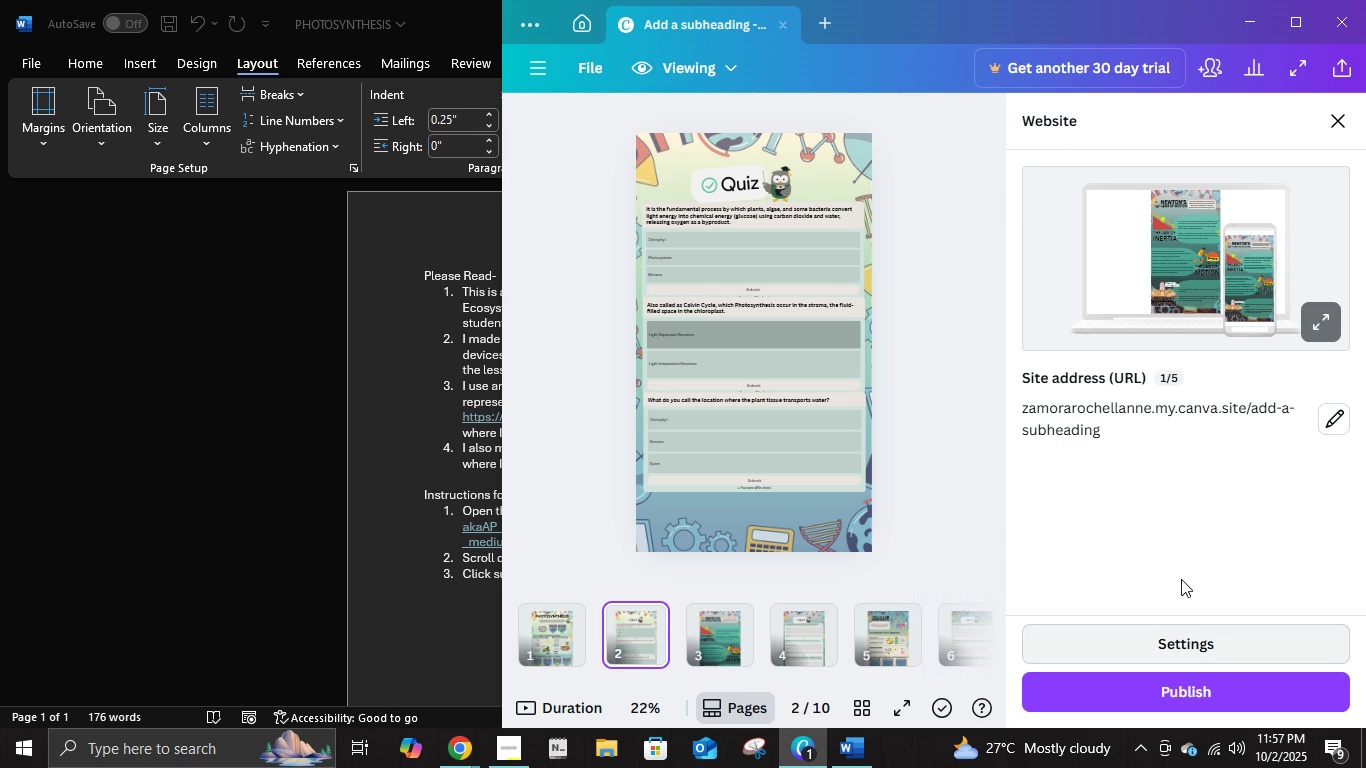 
scroll: coordinate [1136, 511], scroll_direction: down, amount: 2.0
 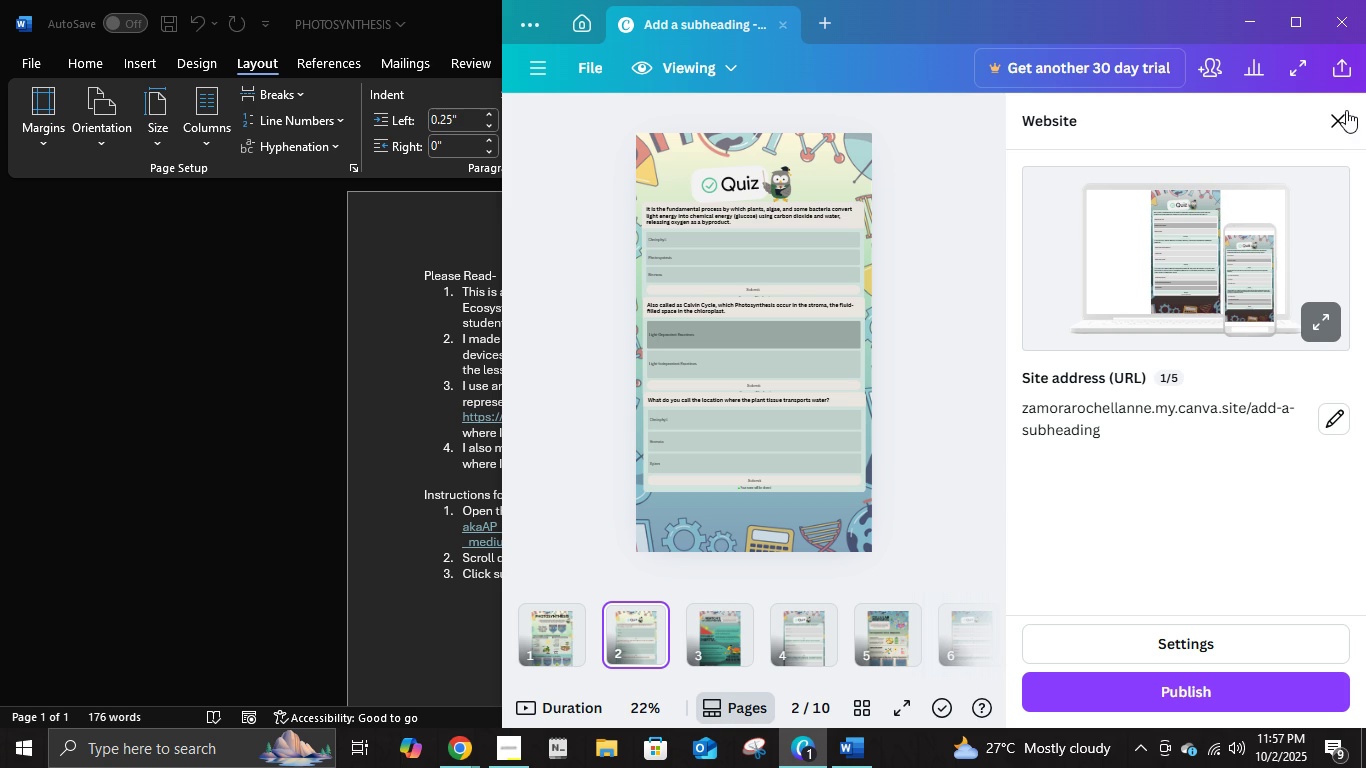 
wait(5.43)
 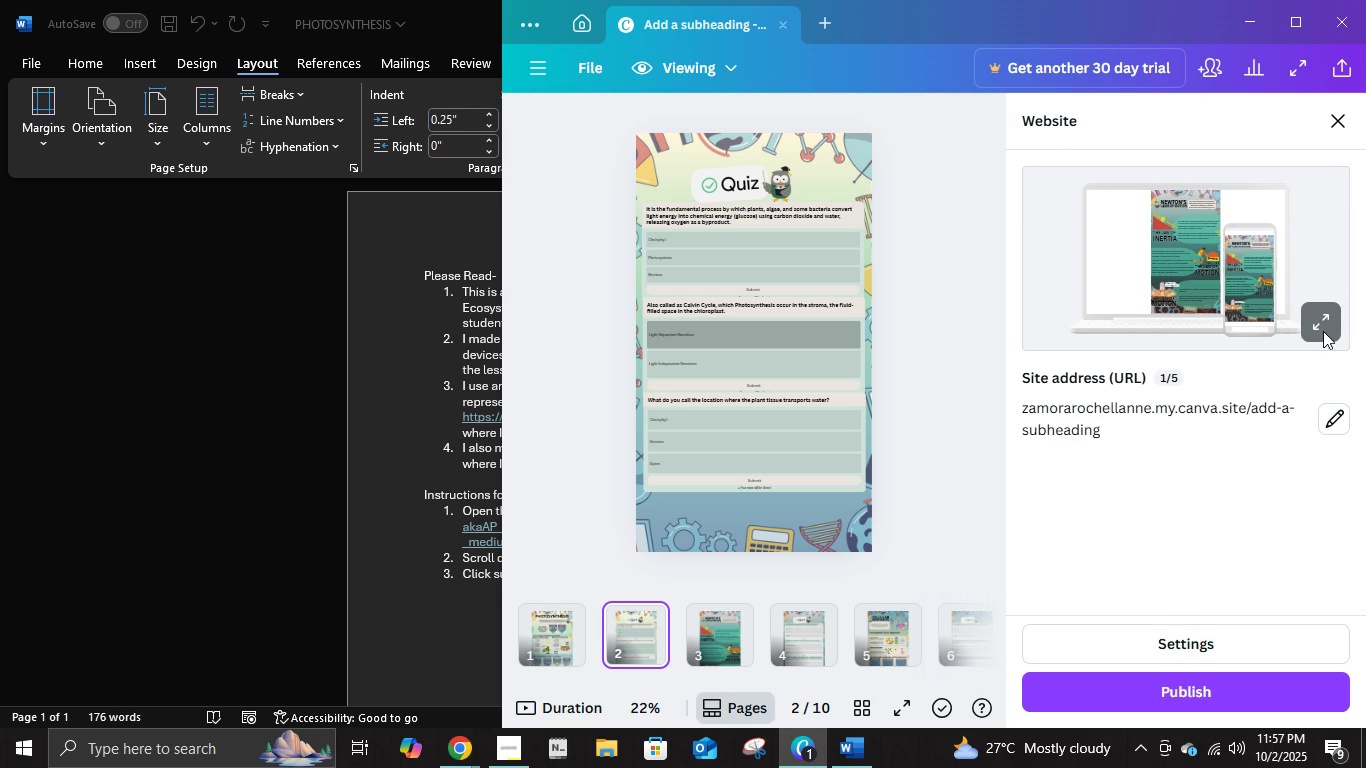 
left_click([1165, 371])
 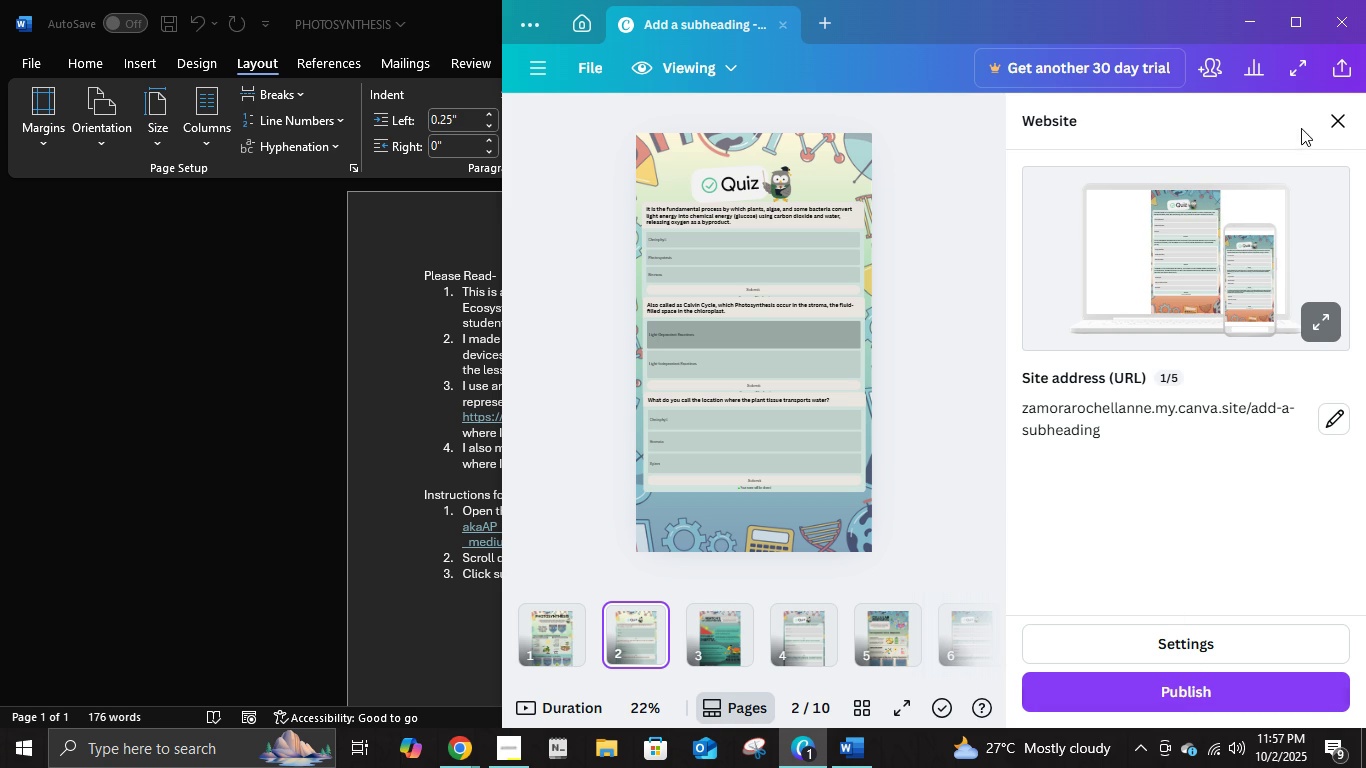 
left_click([1330, 124])
 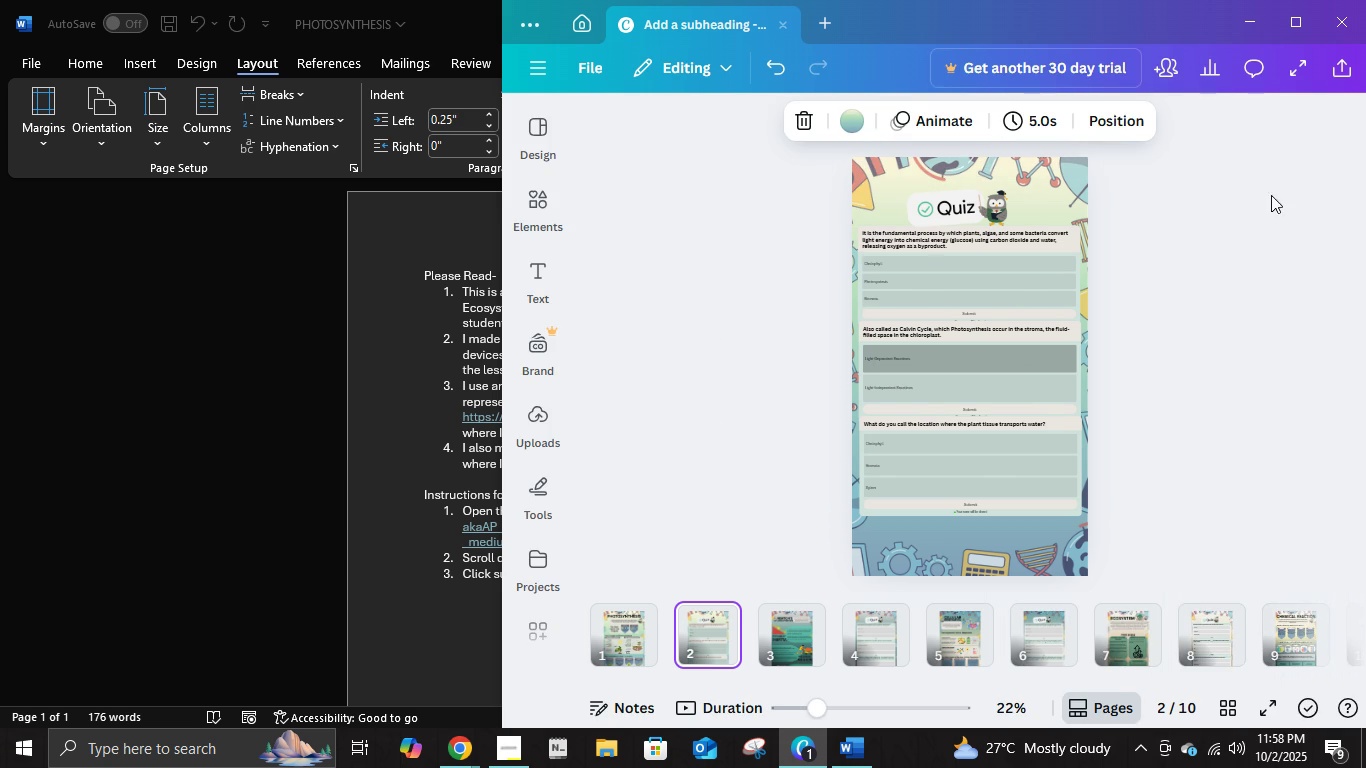 
left_click([1354, 63])
 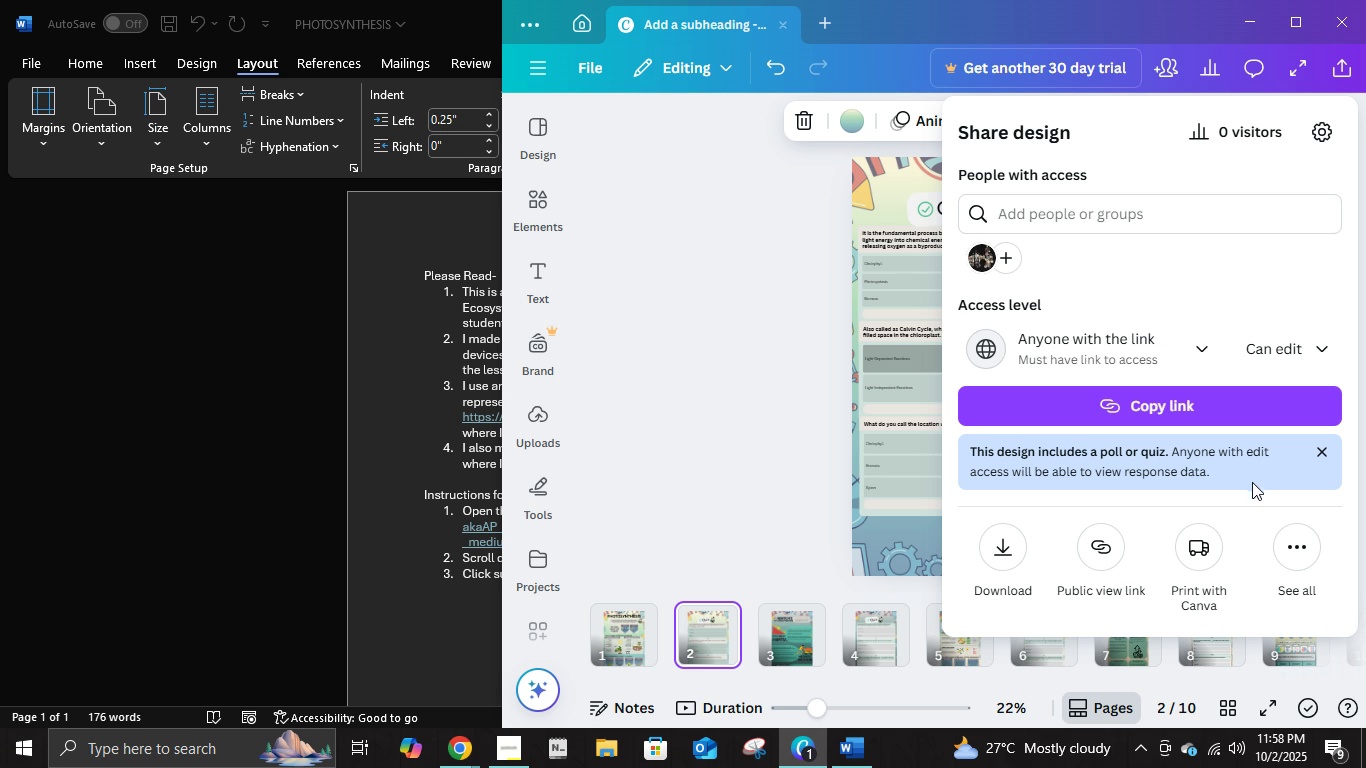 
wait(6.53)
 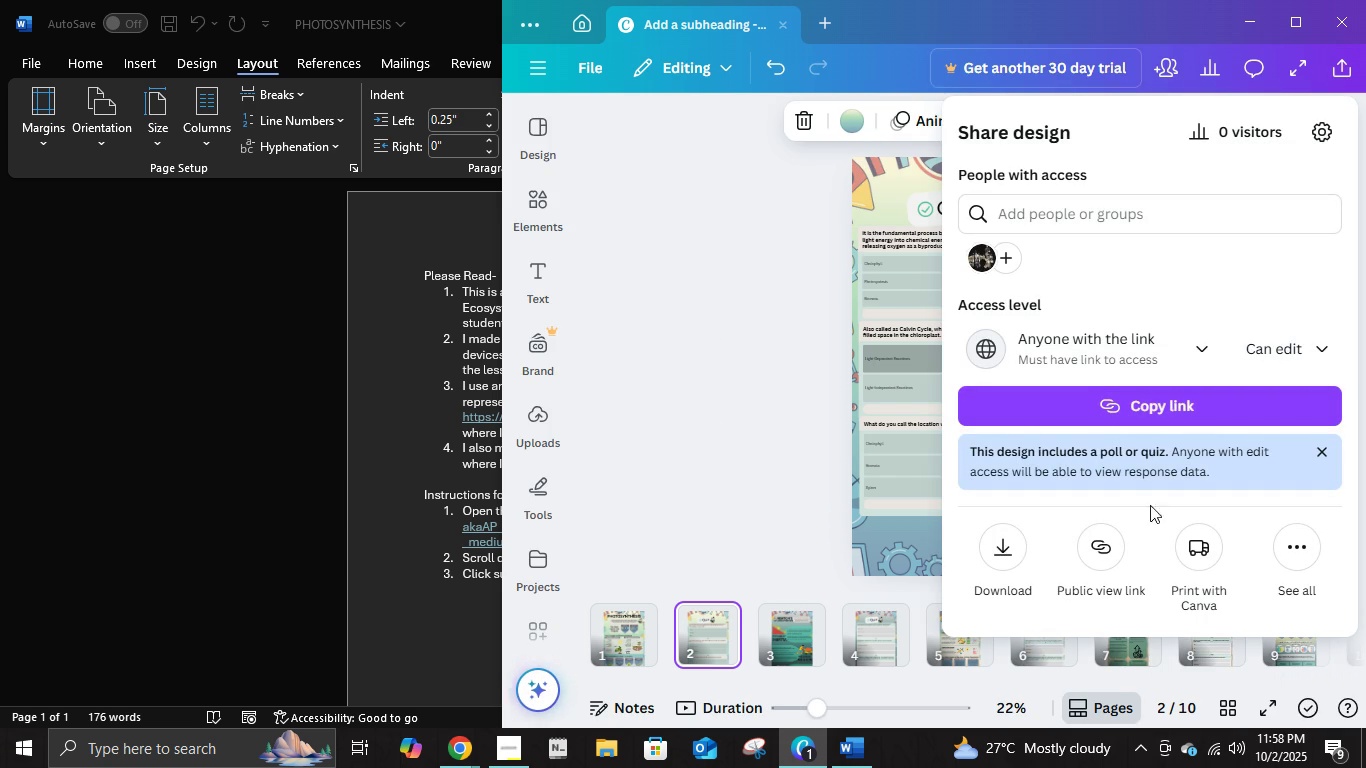 
left_click([1283, 540])
 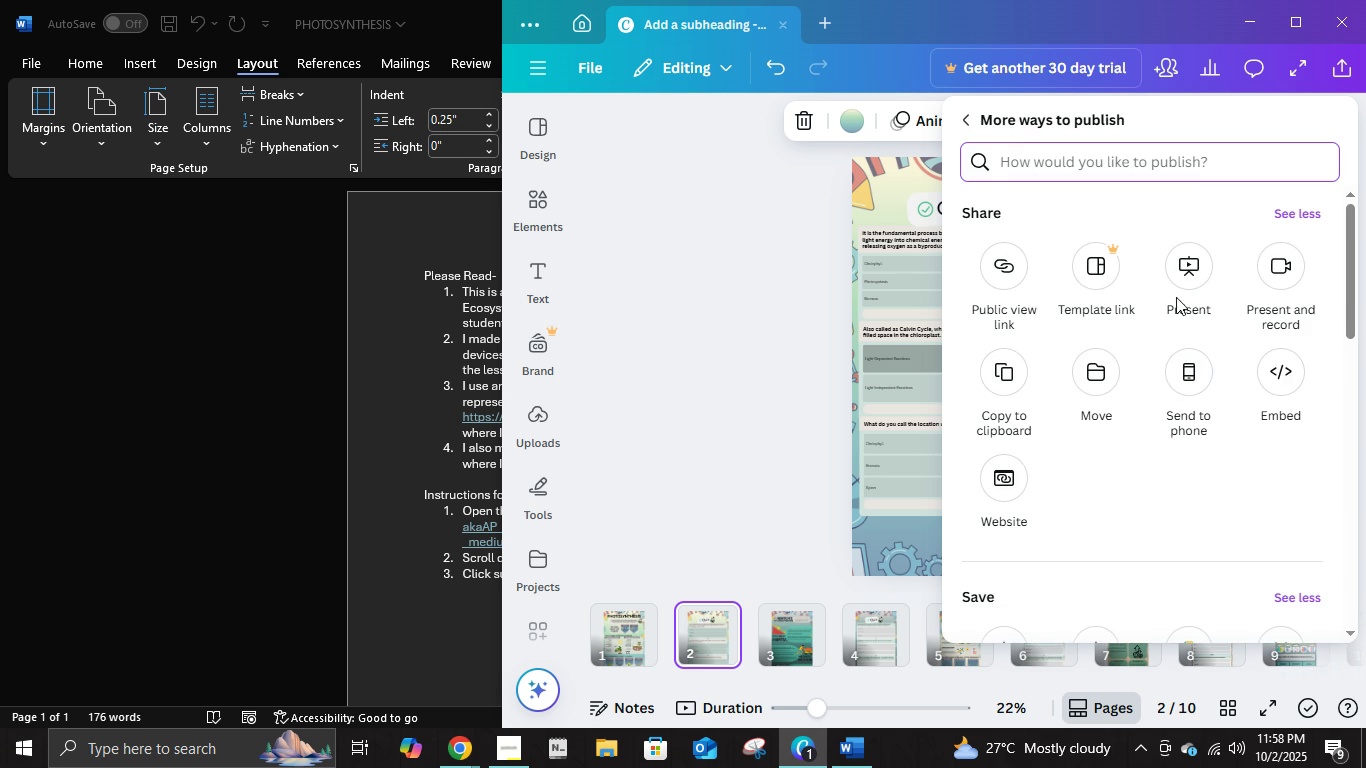 
wait(5.08)
 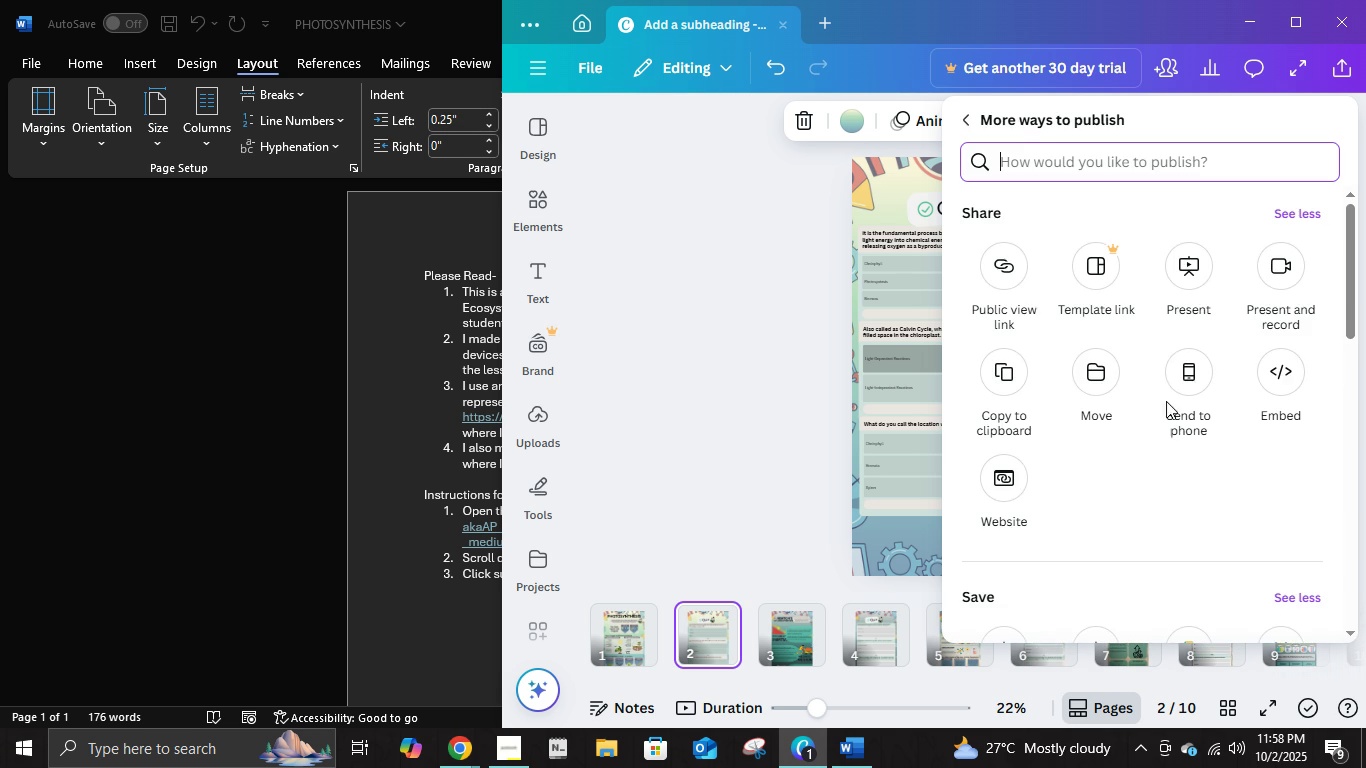 
left_click([1191, 376])
 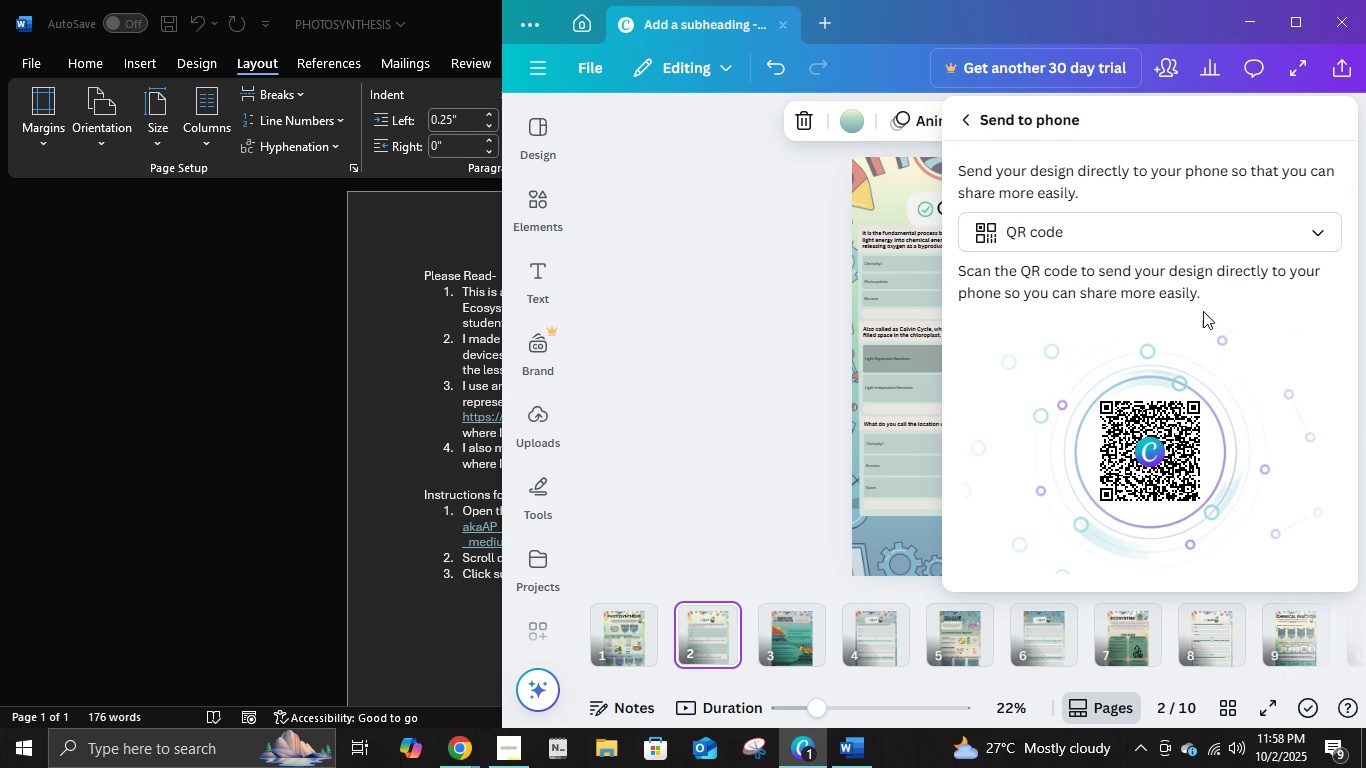 
mouse_move([1178, 405])
 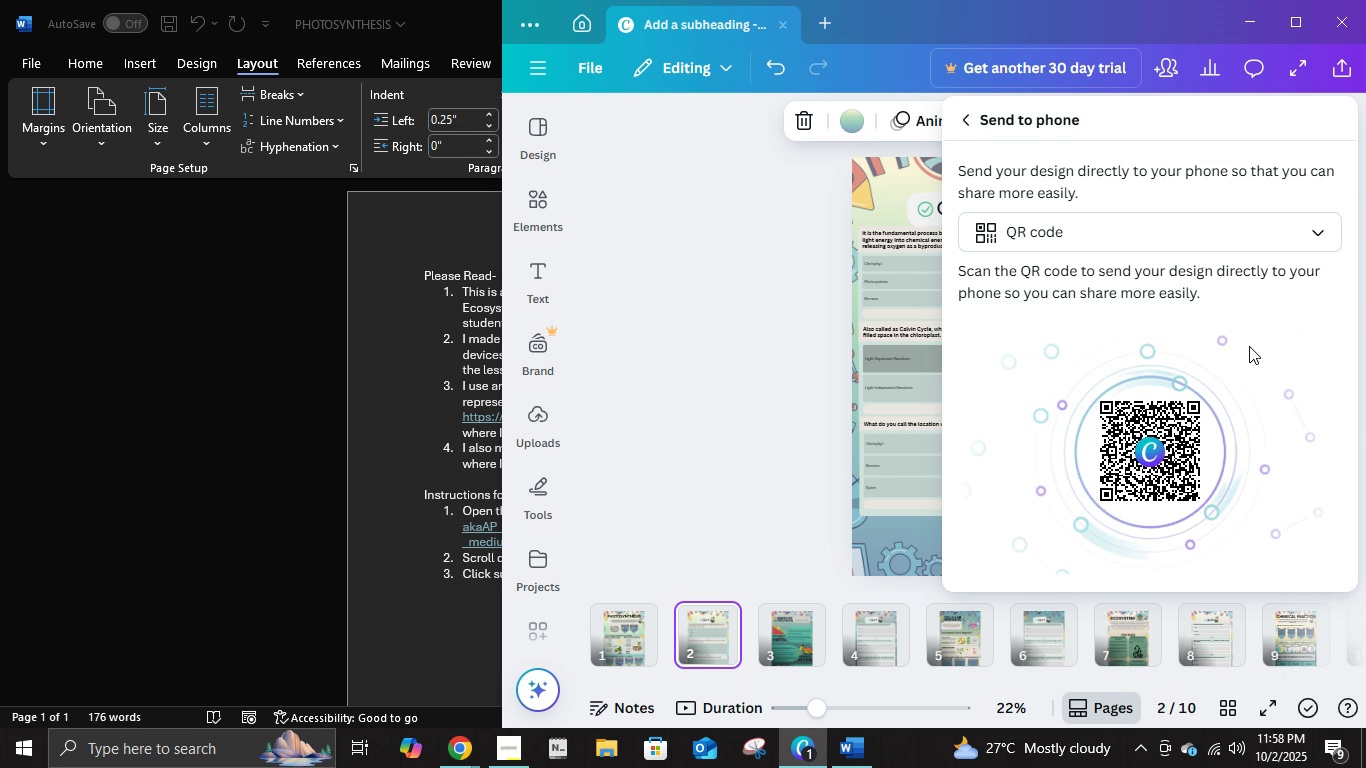 
wait(10.49)
 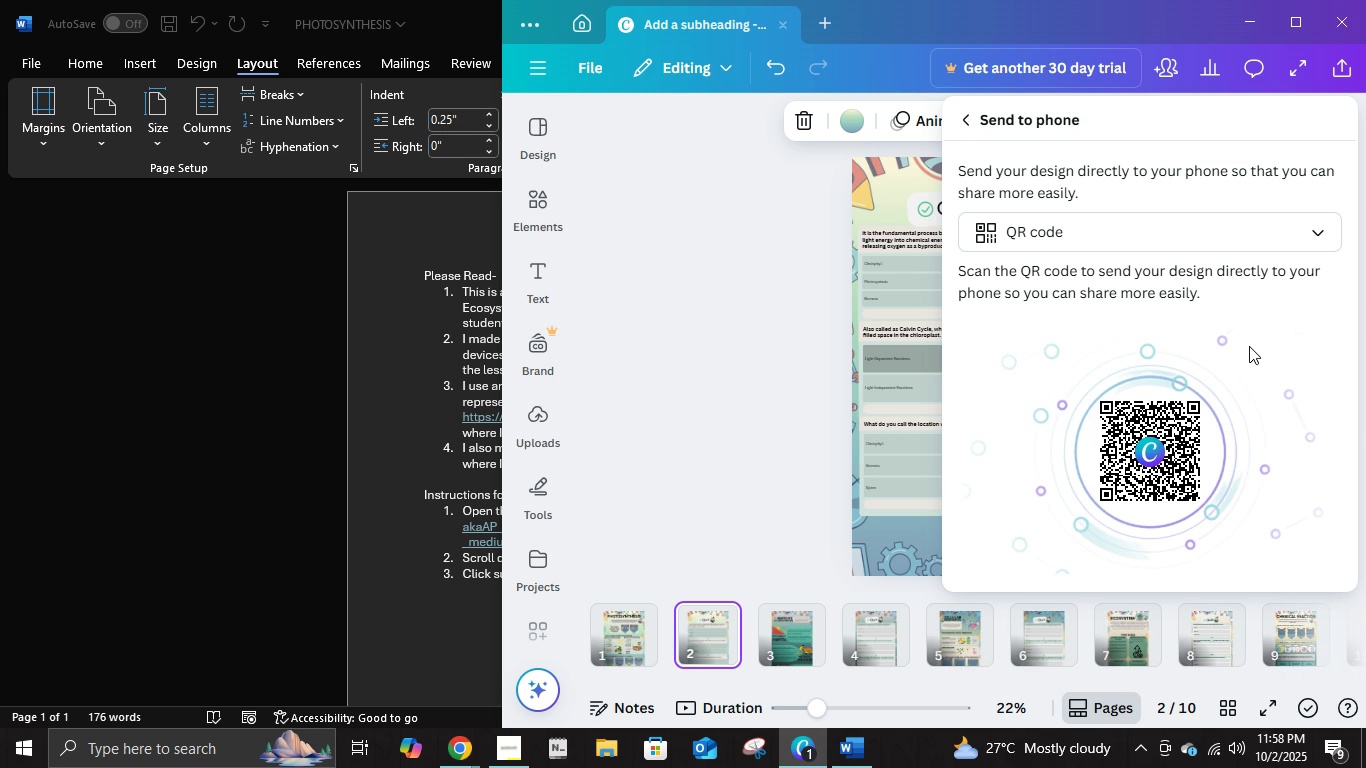 
left_click([1141, 243])
 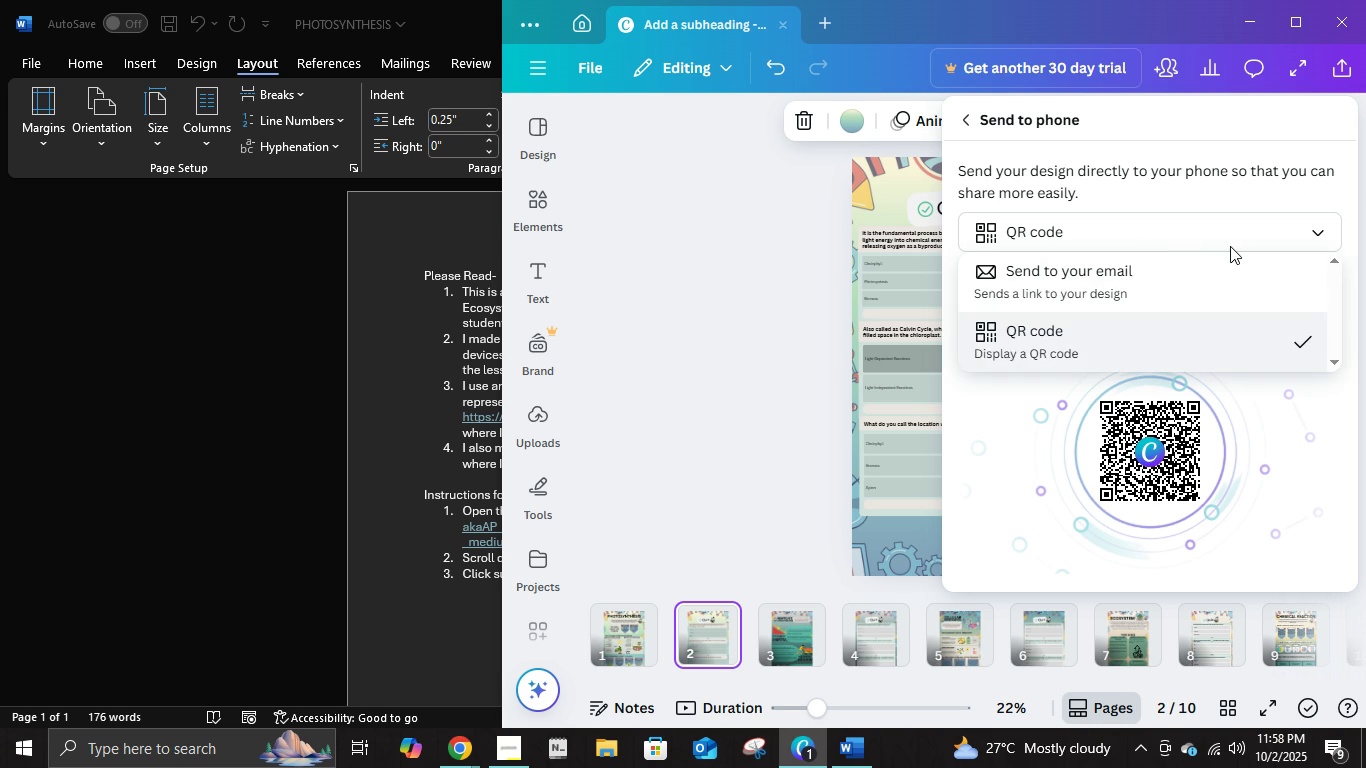 
left_click([1230, 246])
 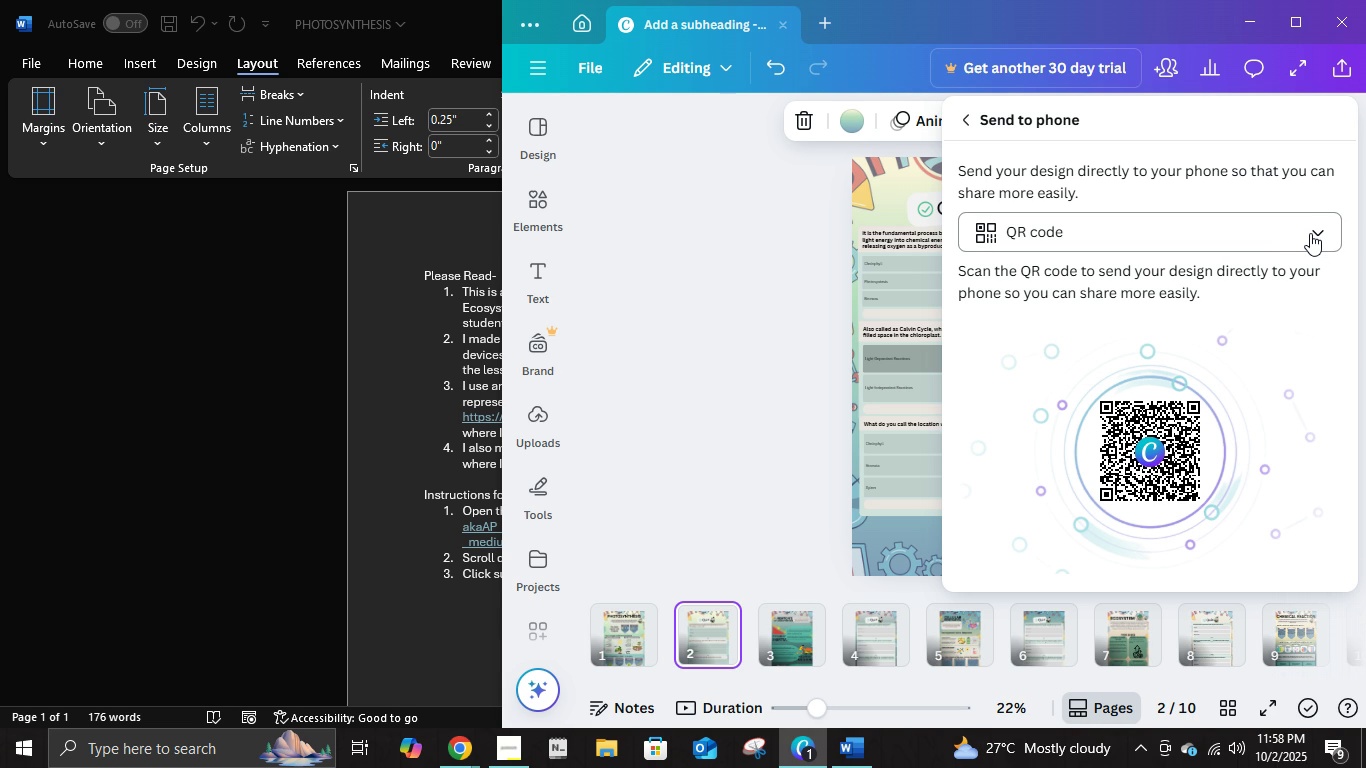 
wait(9.88)
 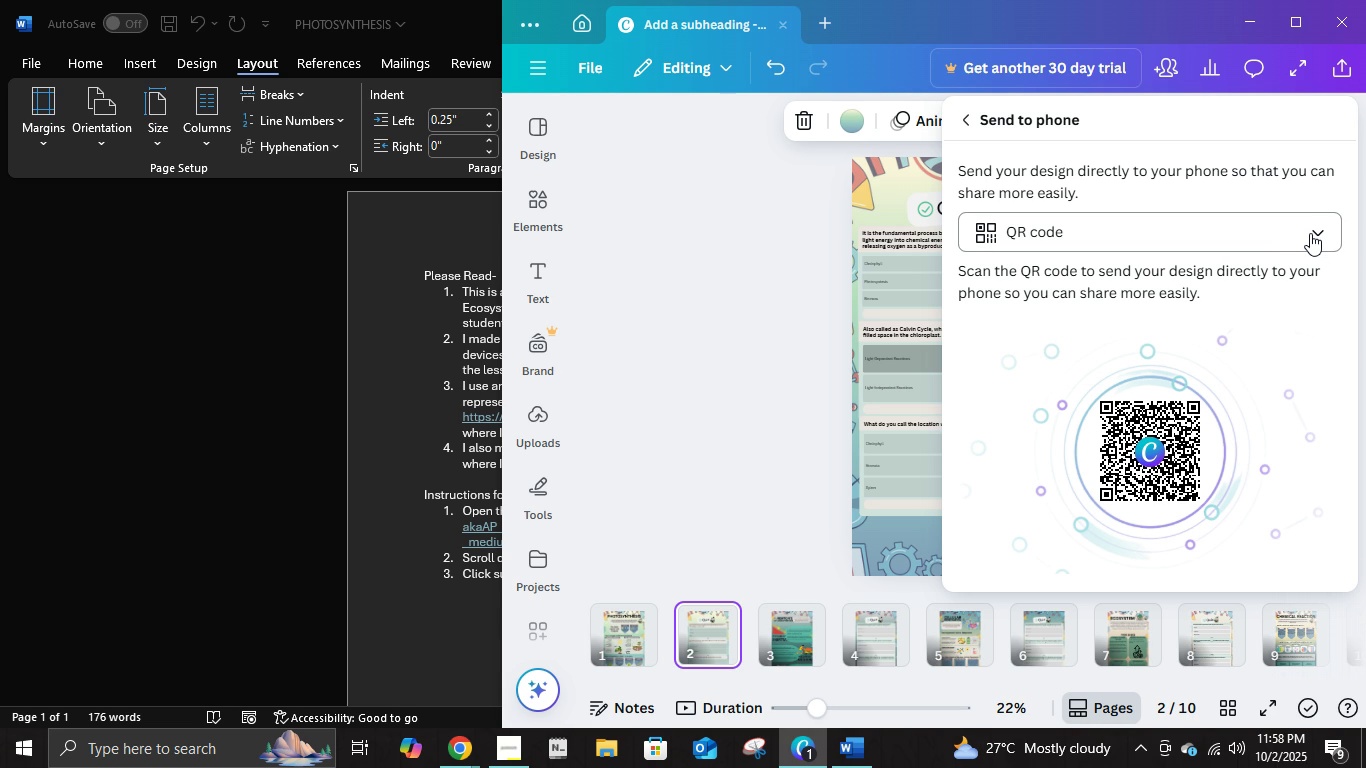 
left_click([1253, 223])
 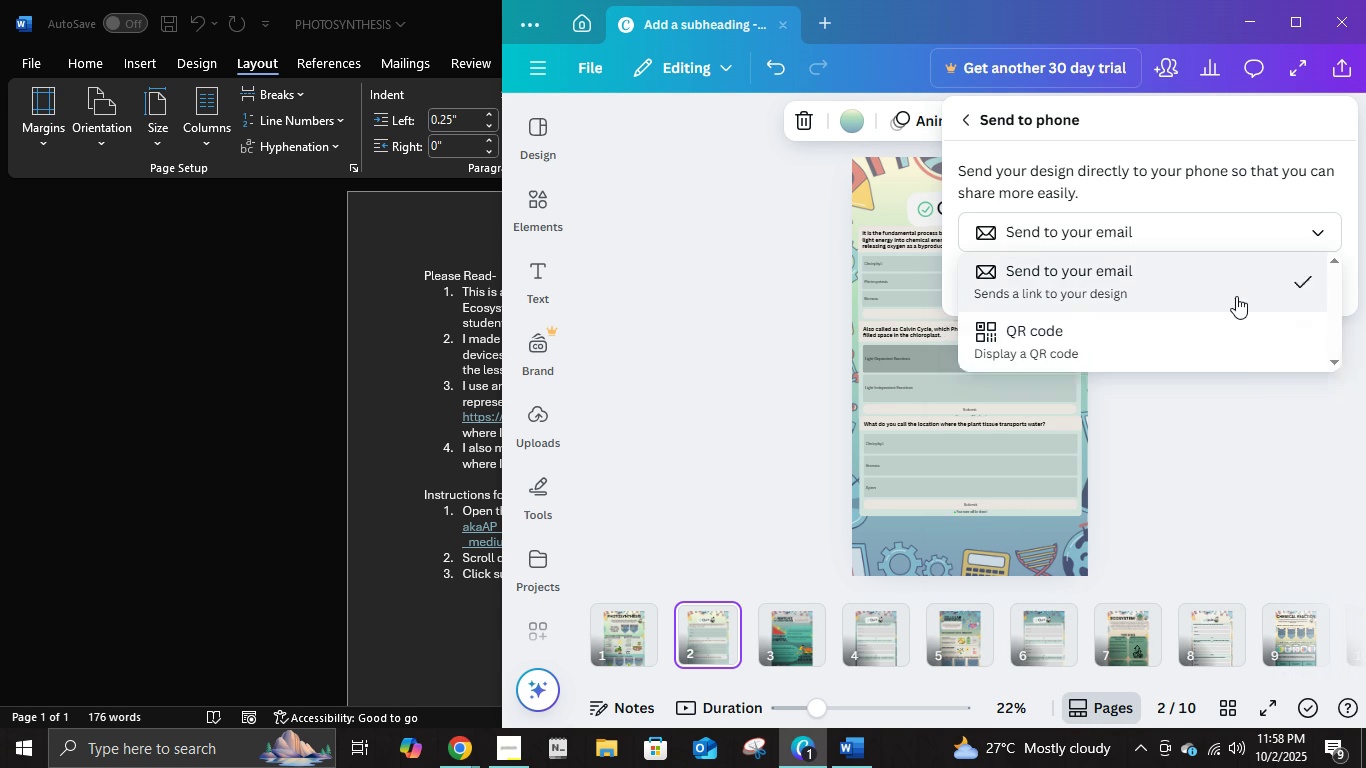 
left_click([1236, 296])
 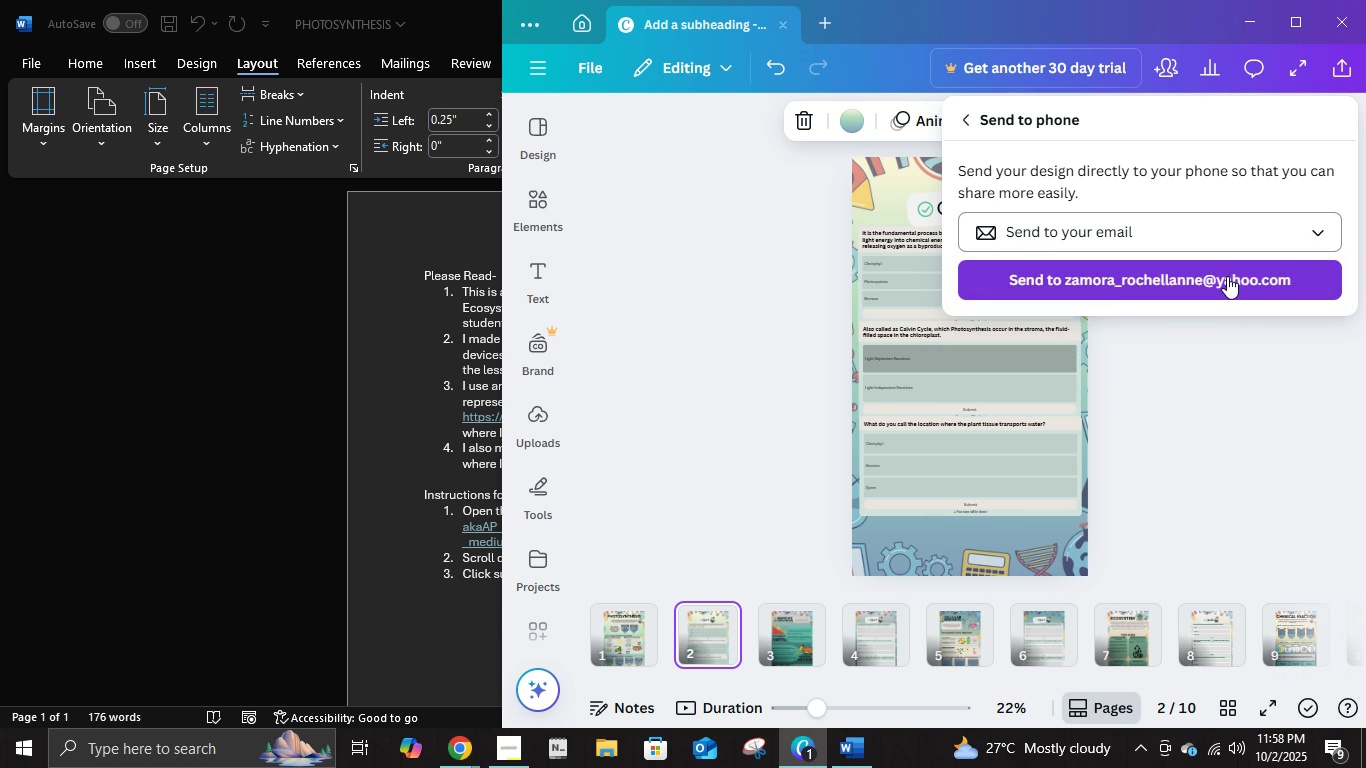 
left_click([1228, 230])
 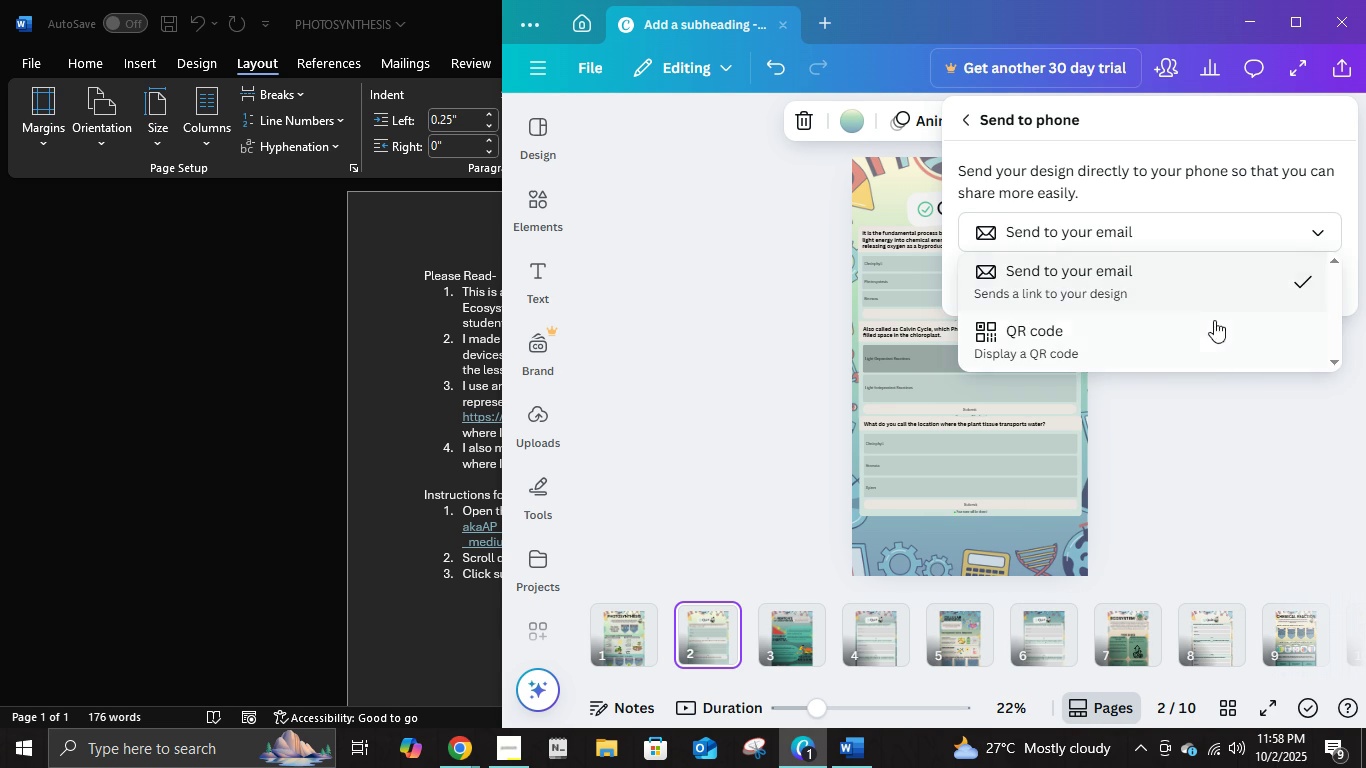 
left_click([1212, 330])
 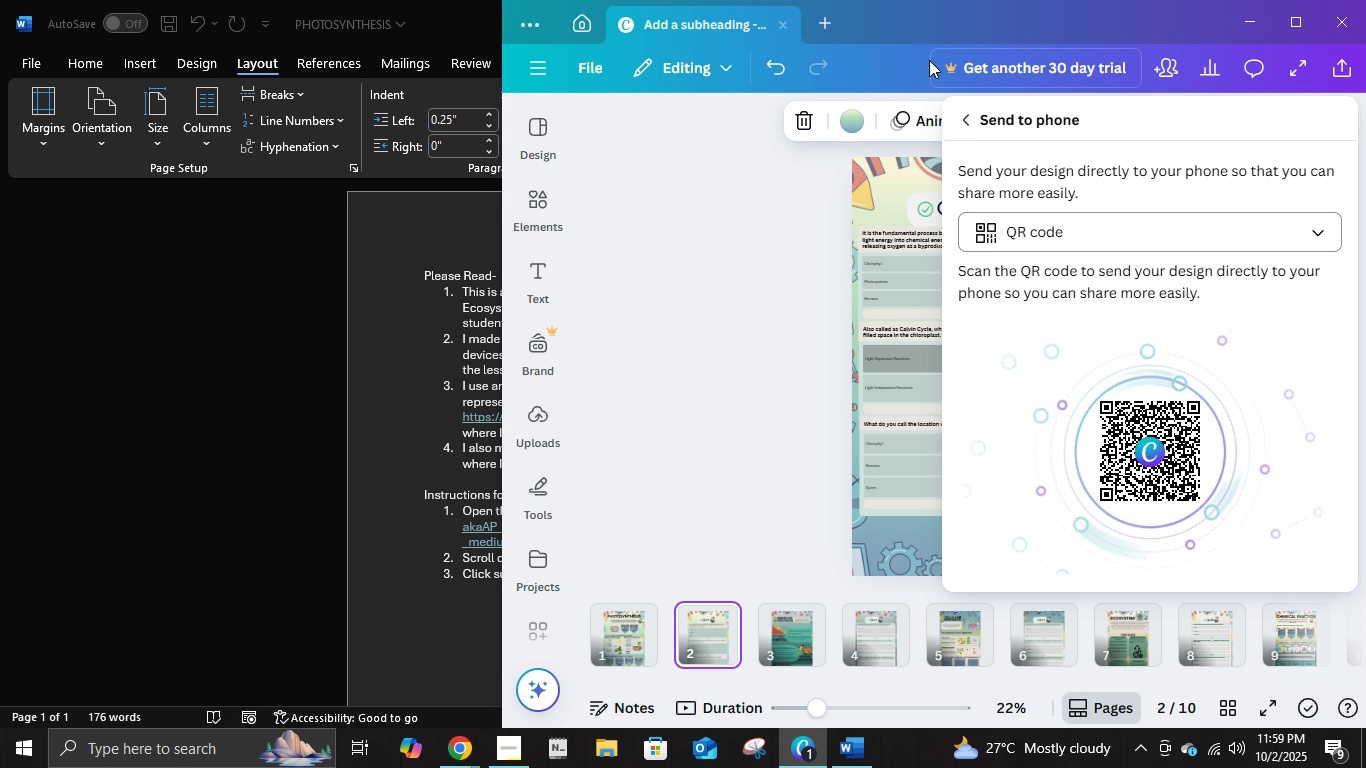 
wait(26.9)
 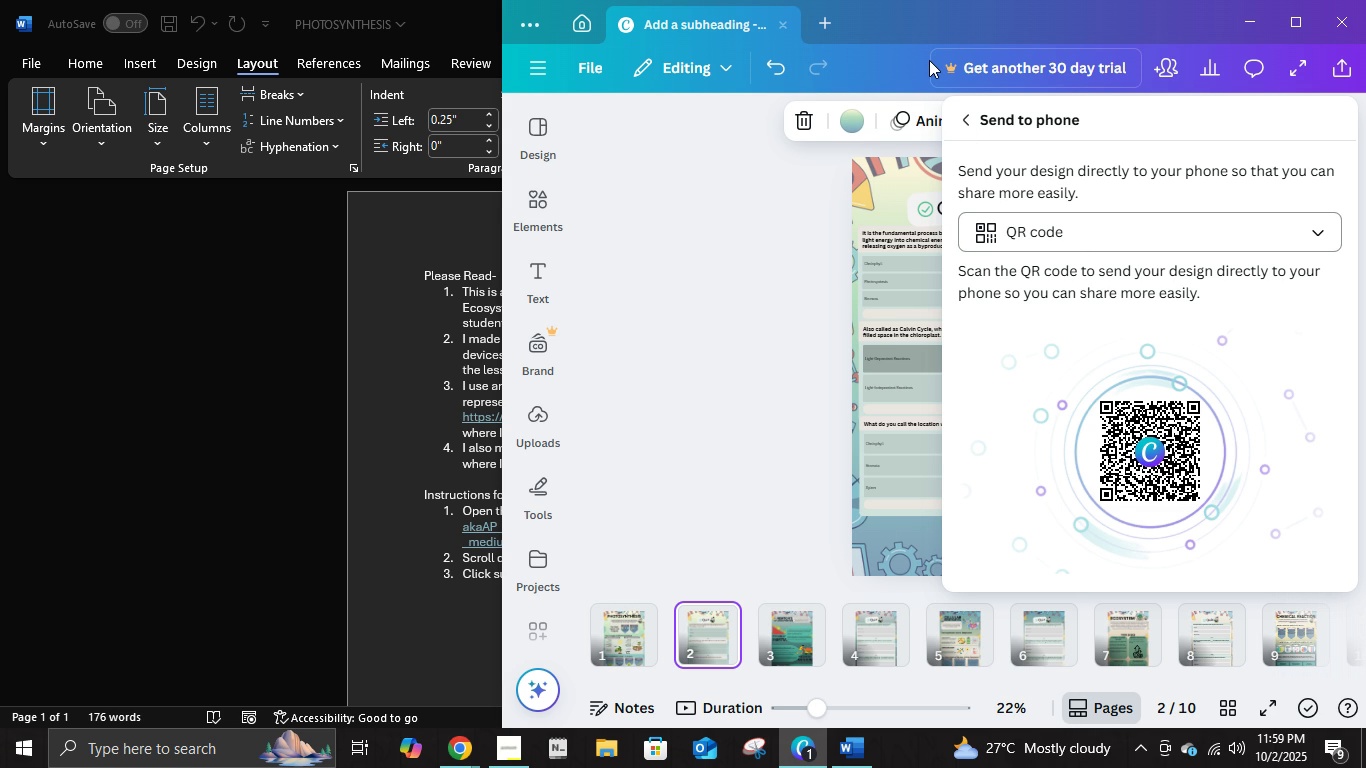 
mouse_move([891, 407])
 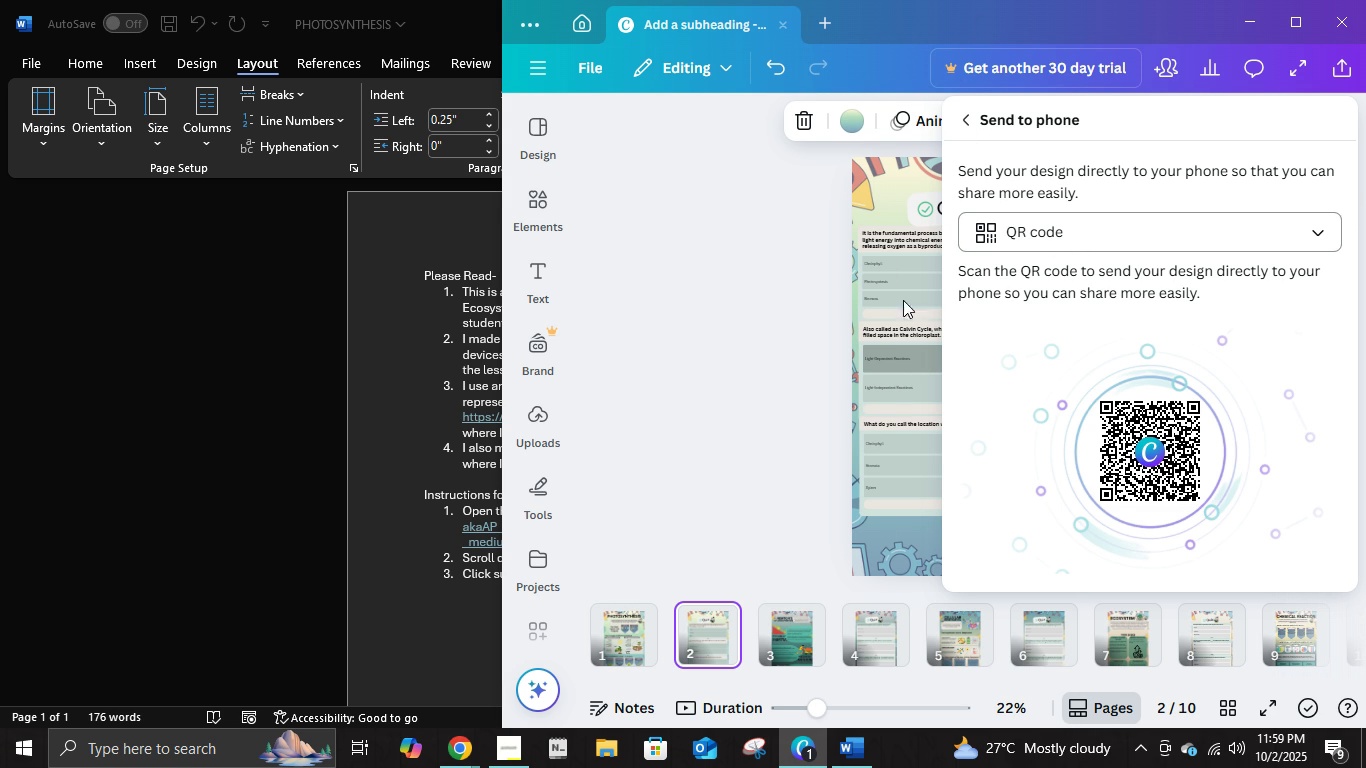 
left_click([833, 275])
 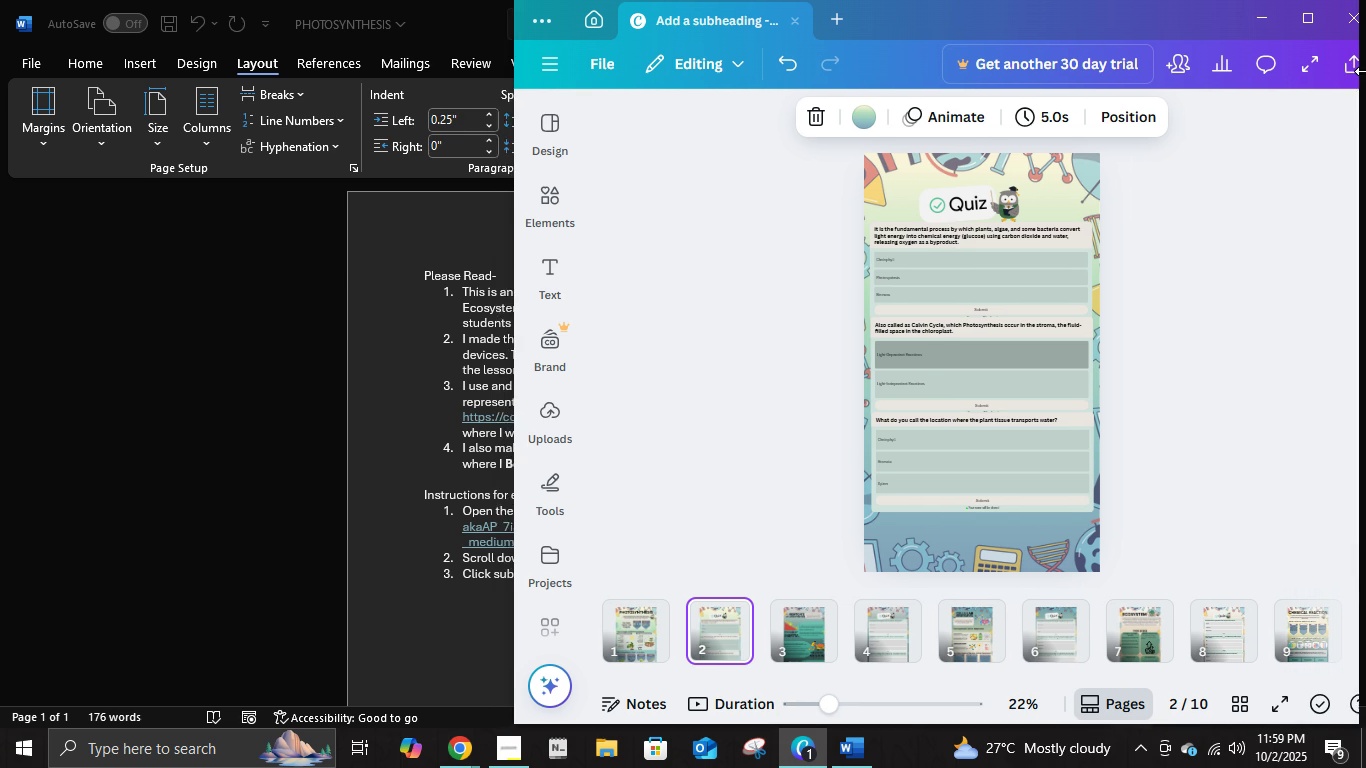 
left_click([1365, 71])
 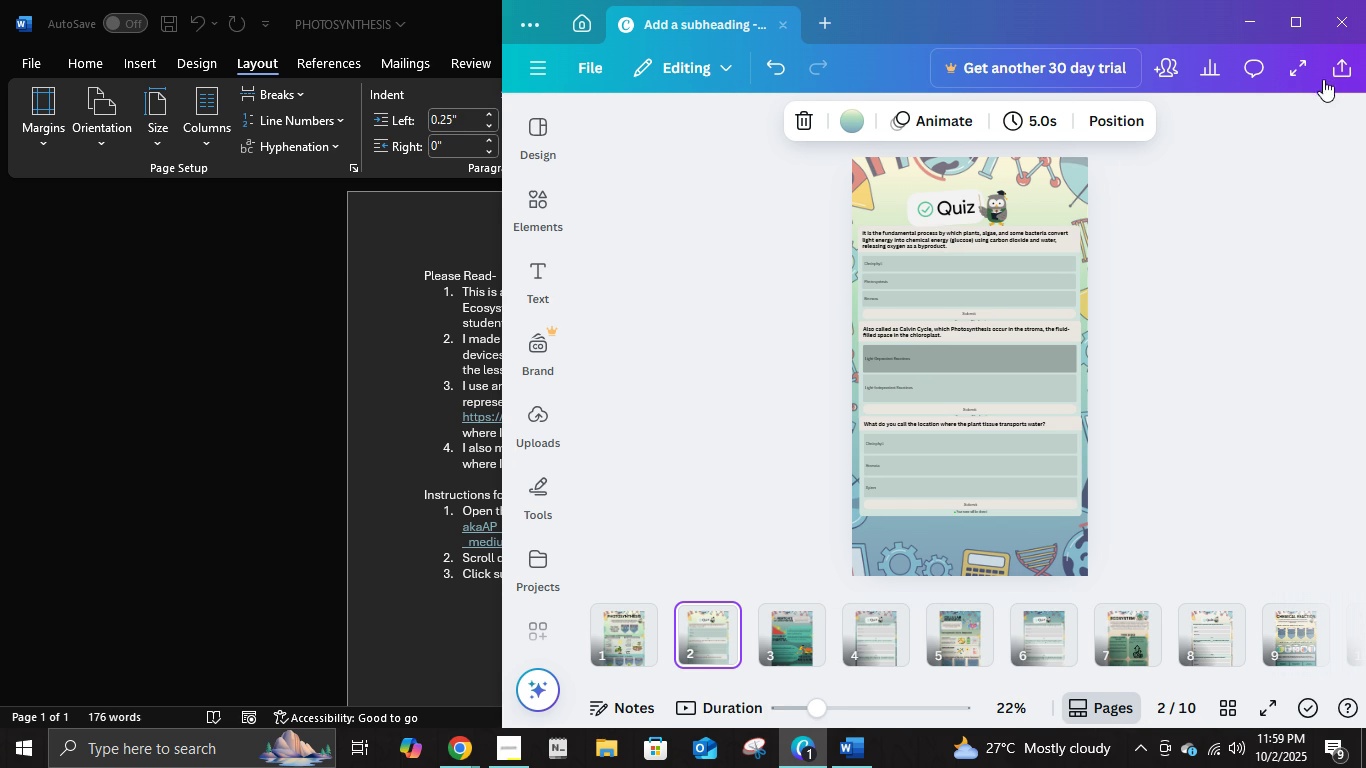 
left_click([1327, 76])
 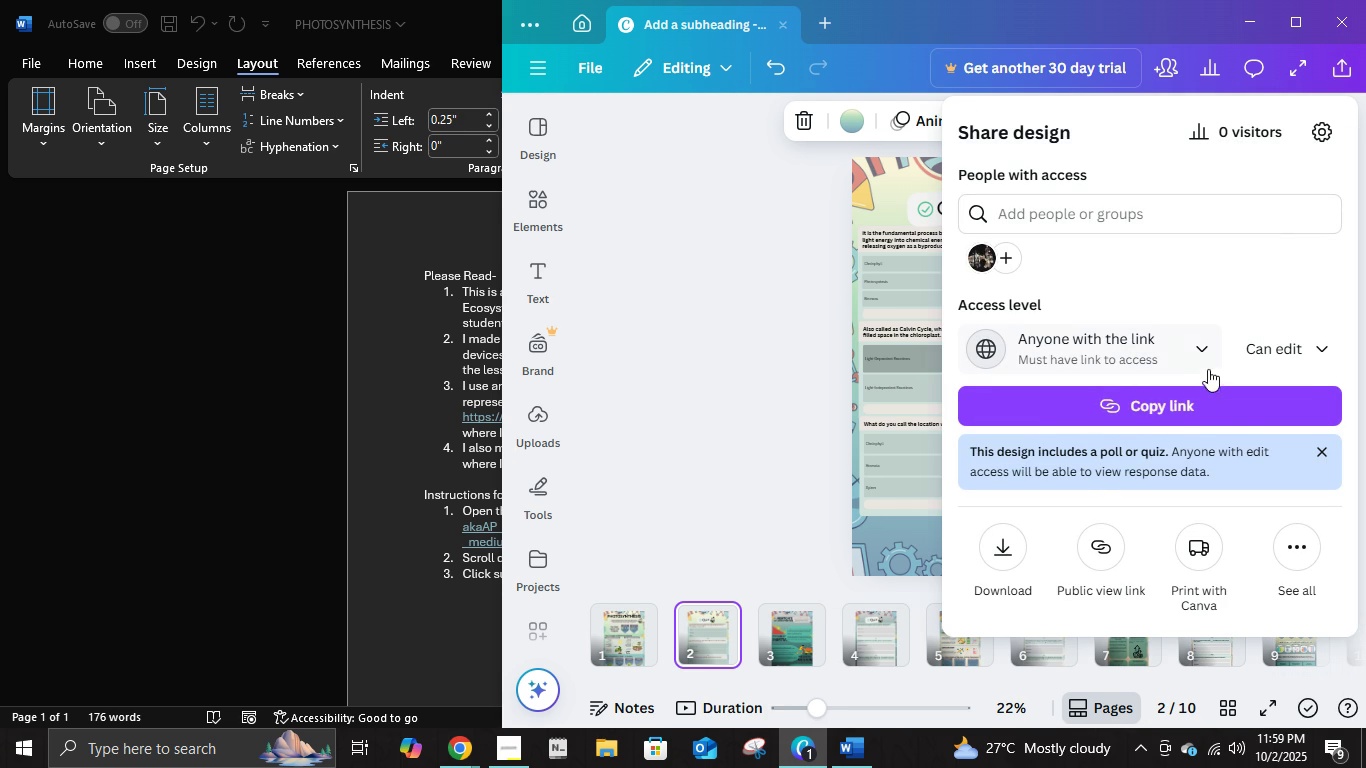 
left_click([1188, 344])
 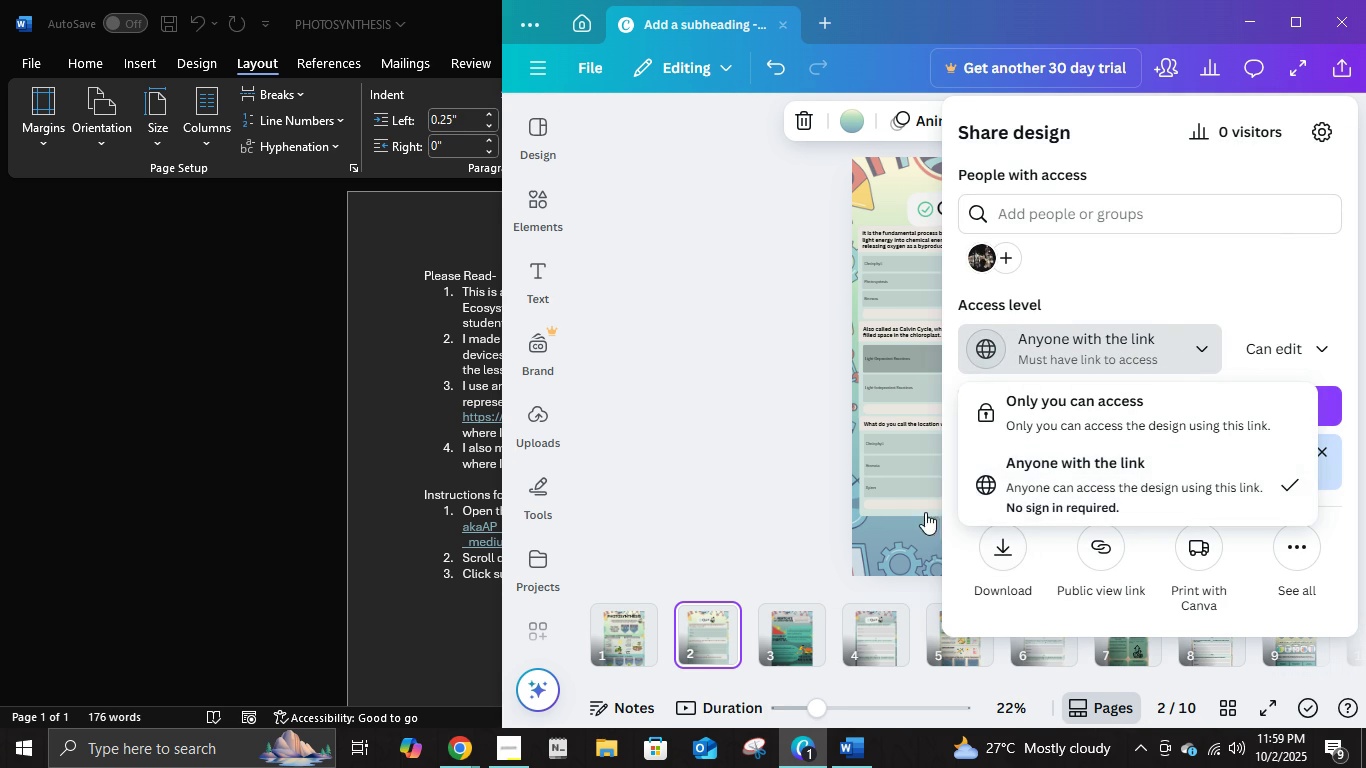 
left_click([825, 473])
 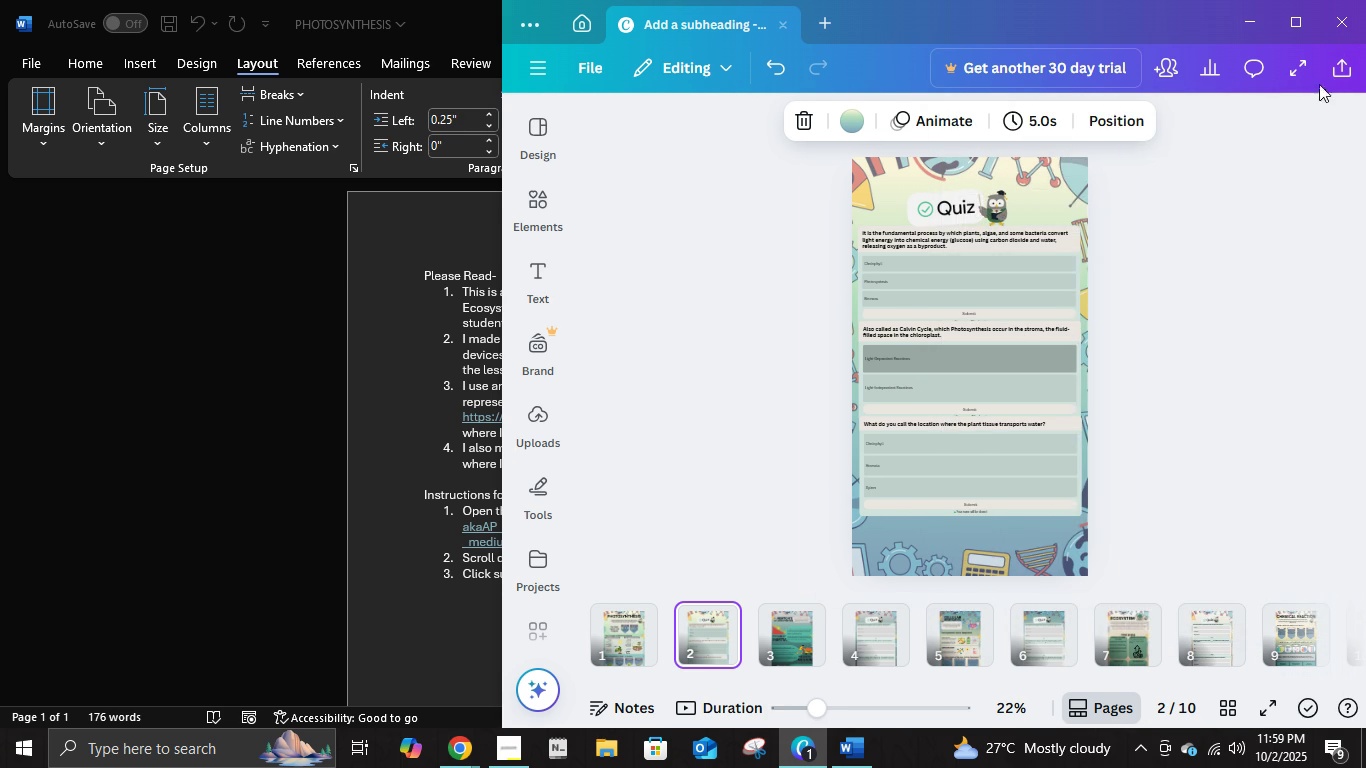 
left_click([1326, 73])
 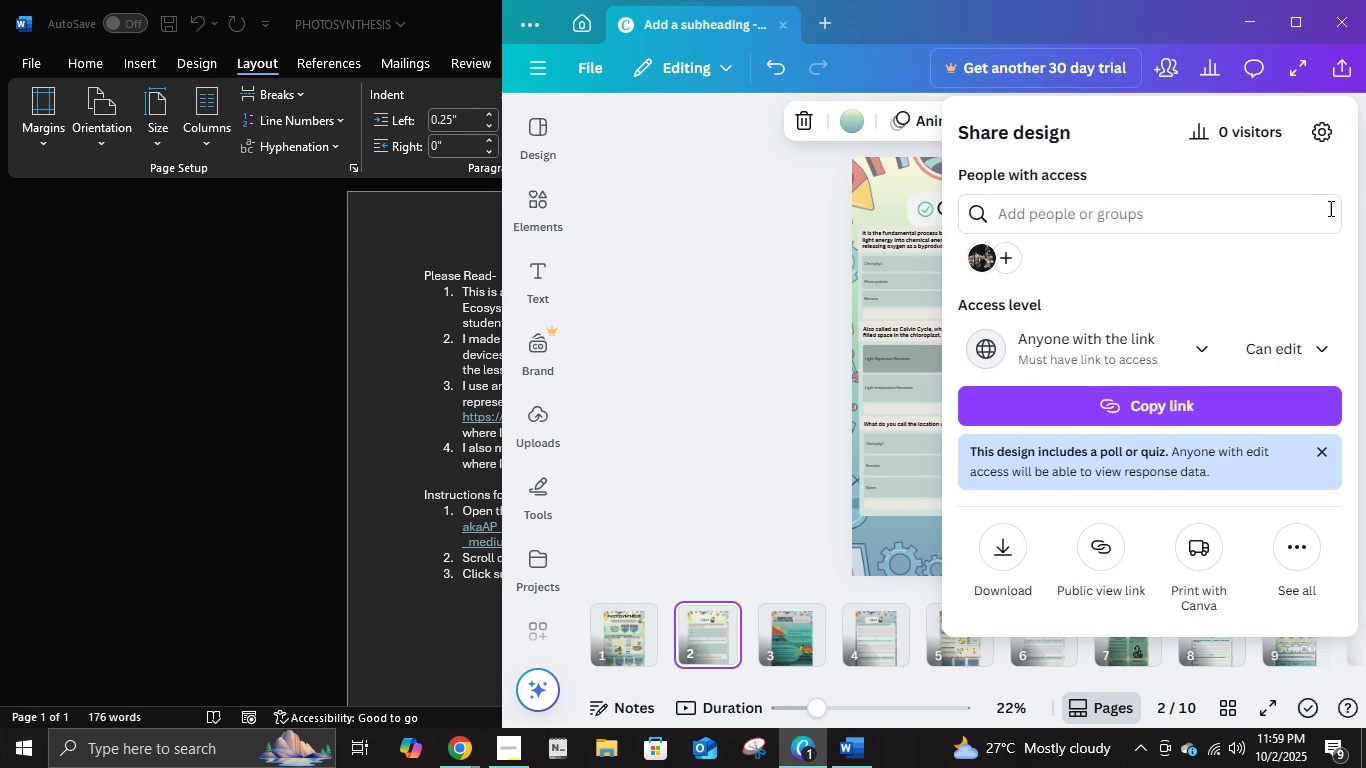 
mouse_move([1323, 254])
 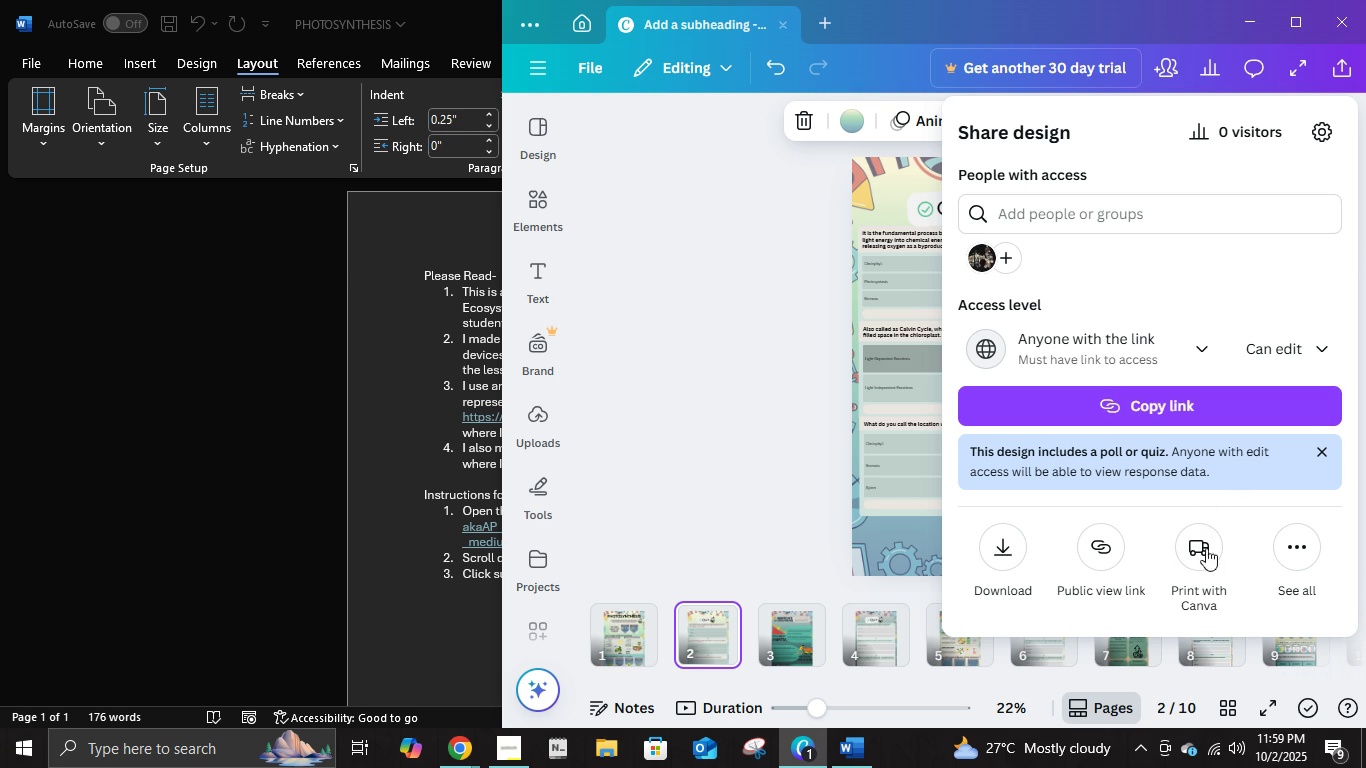 
left_click([1309, 549])
 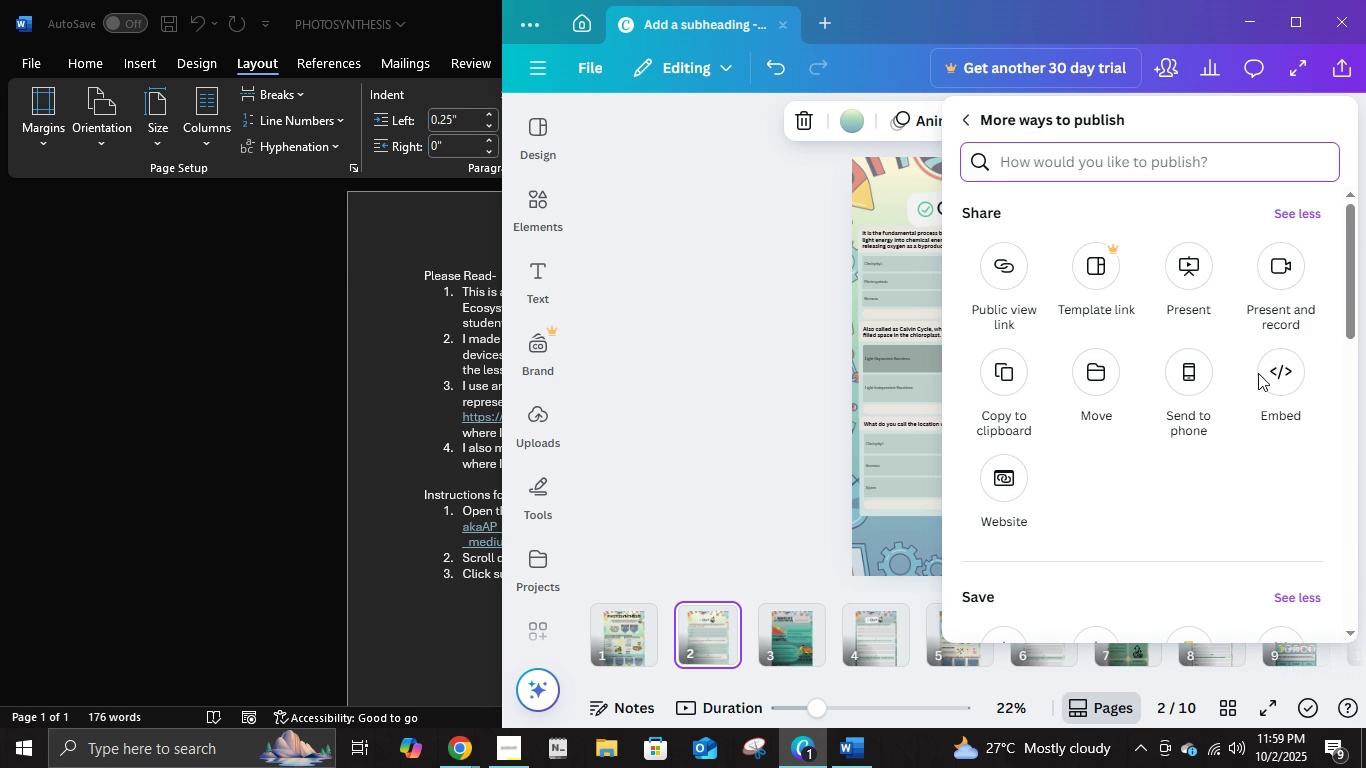 
wait(6.58)
 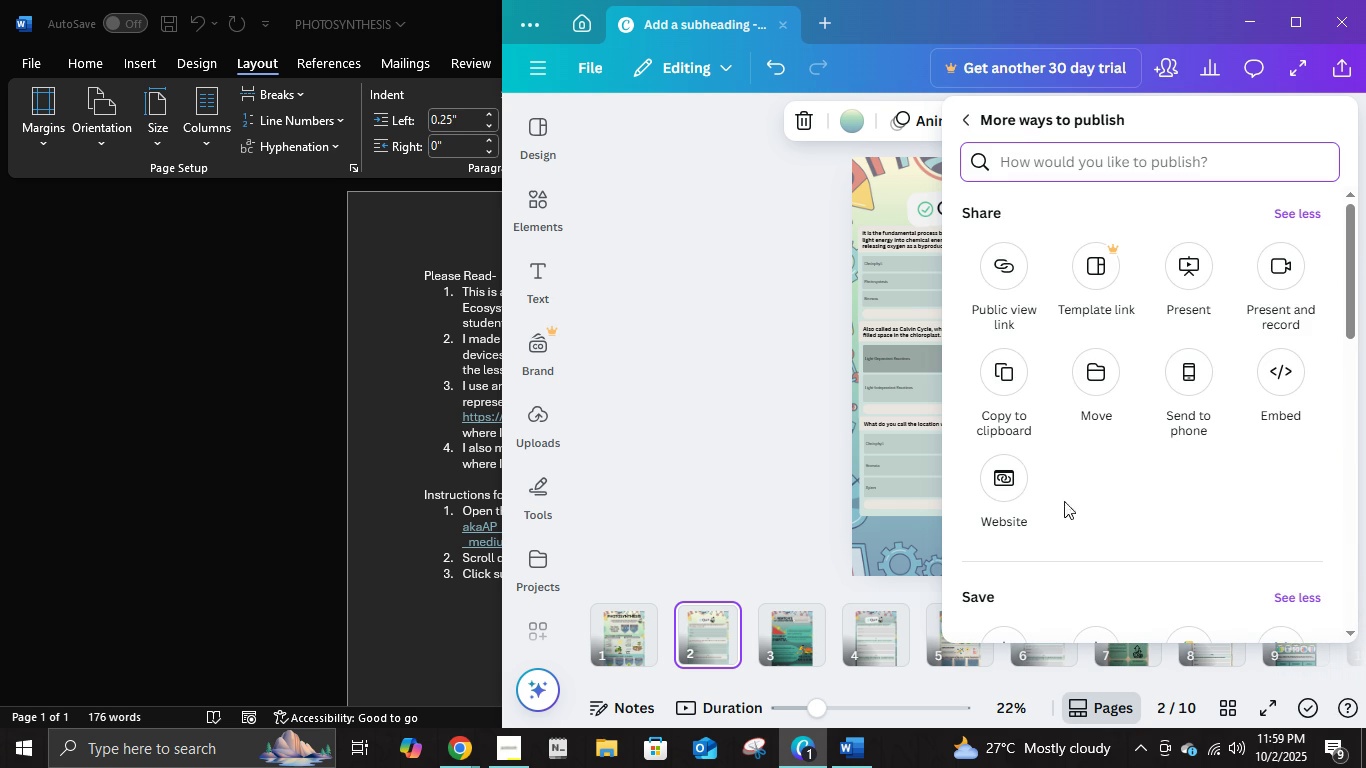 
left_click([1190, 274])
 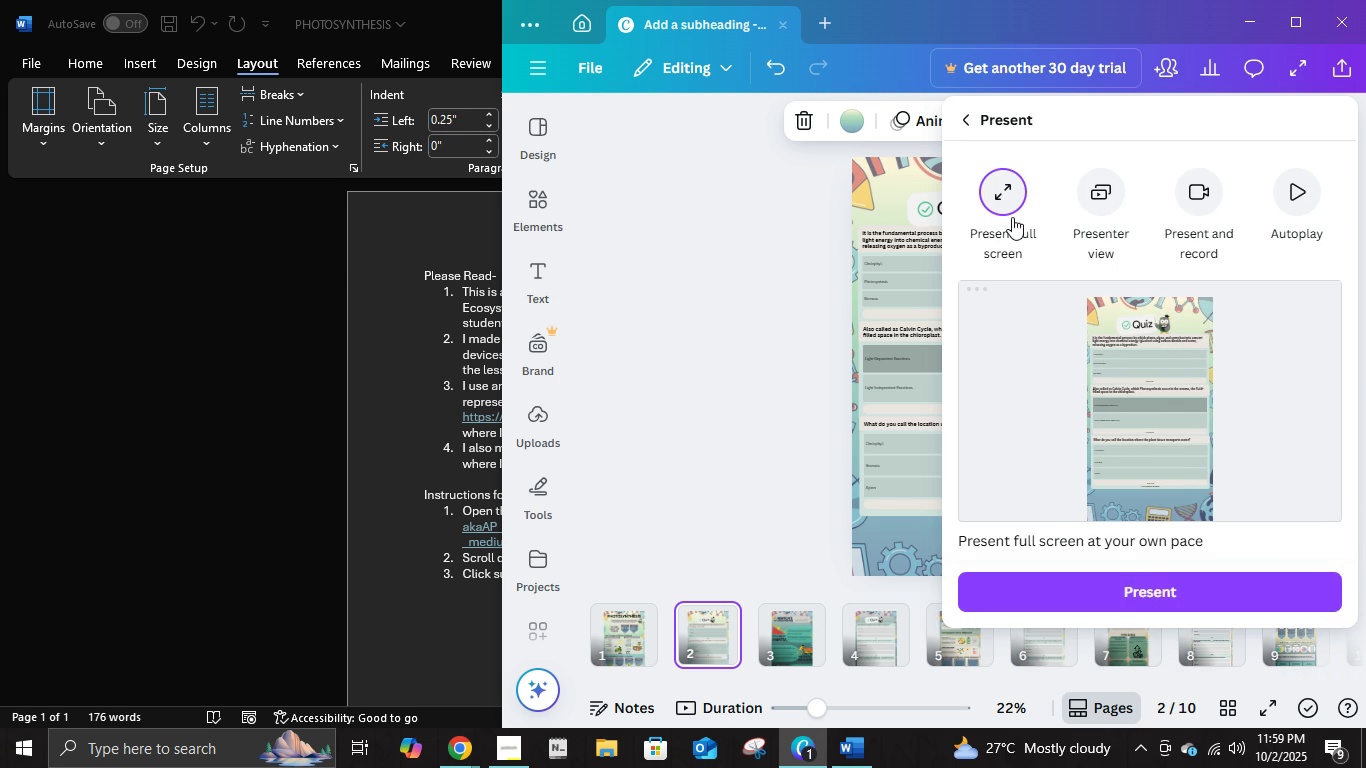 
left_click([1012, 217])
 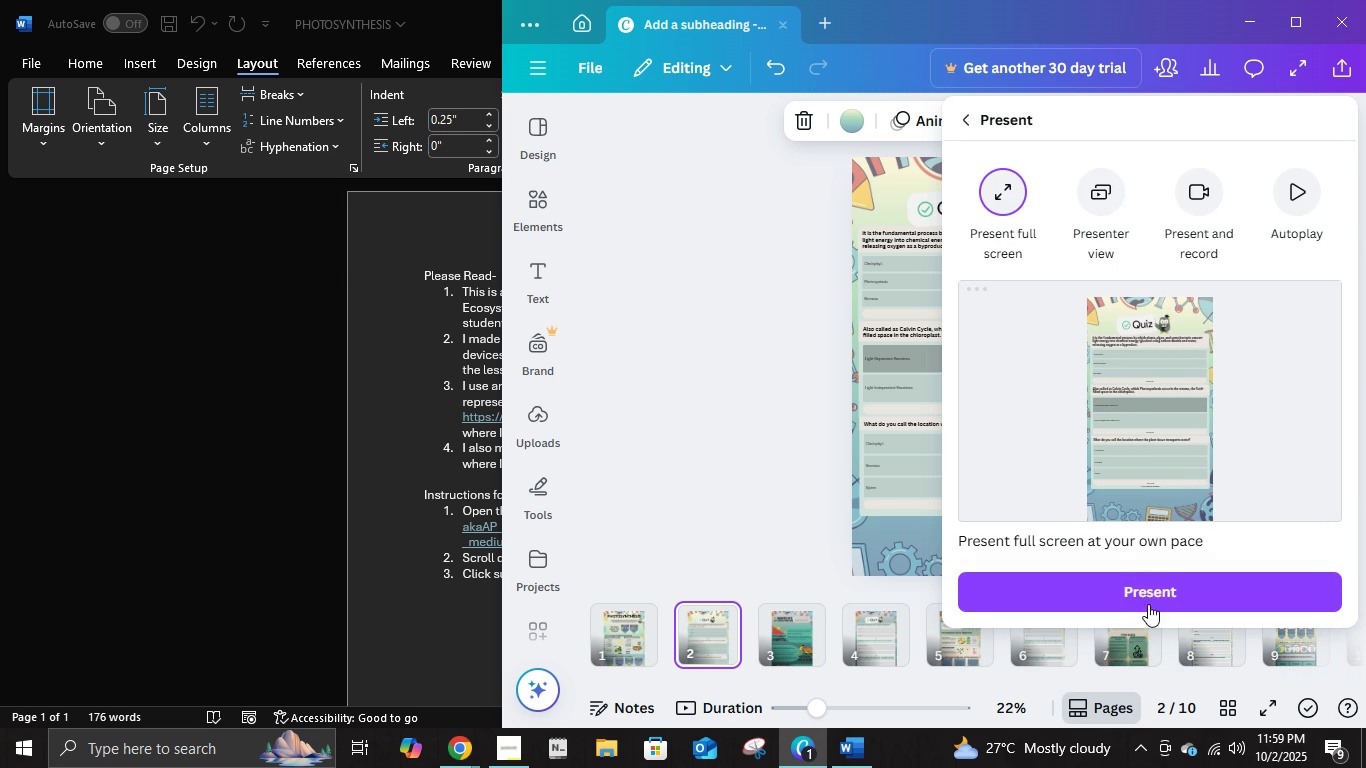 
left_click([1150, 594])
 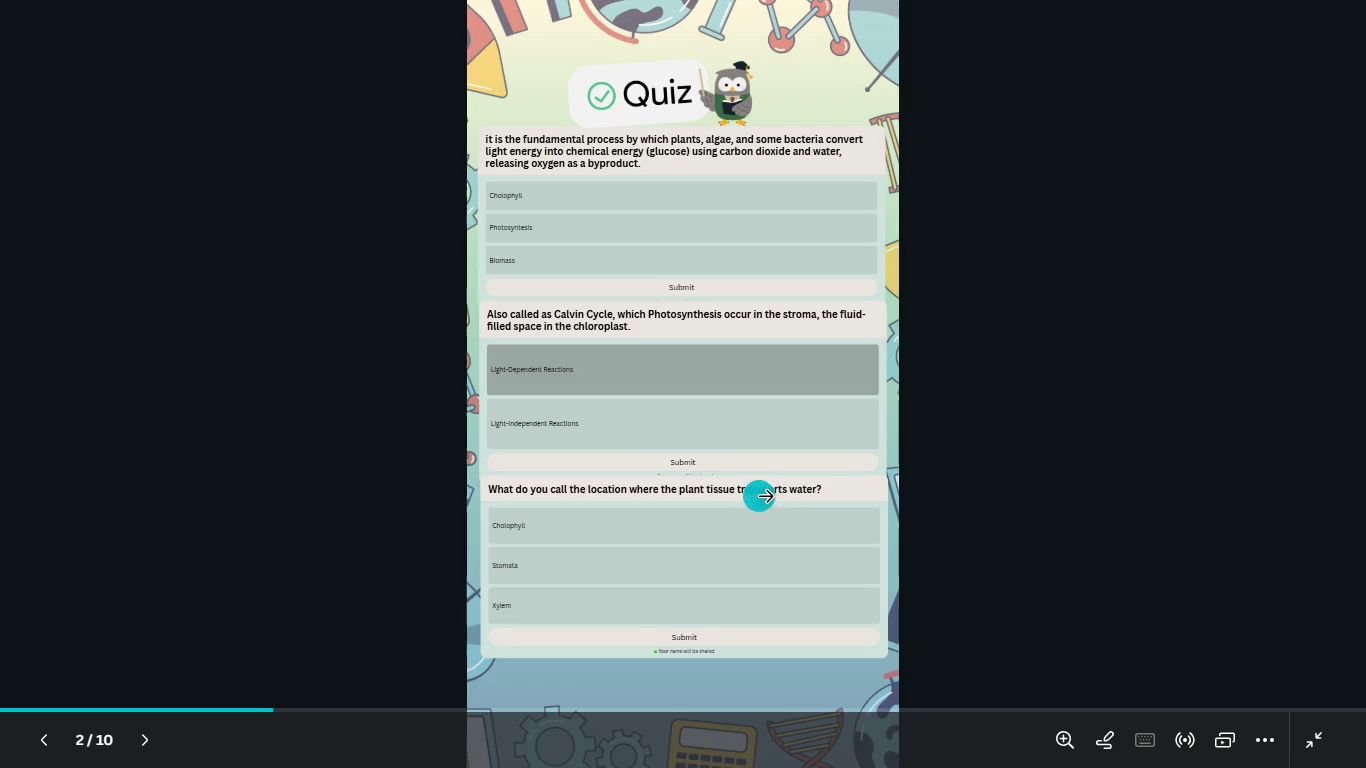 
left_click([706, 483])
 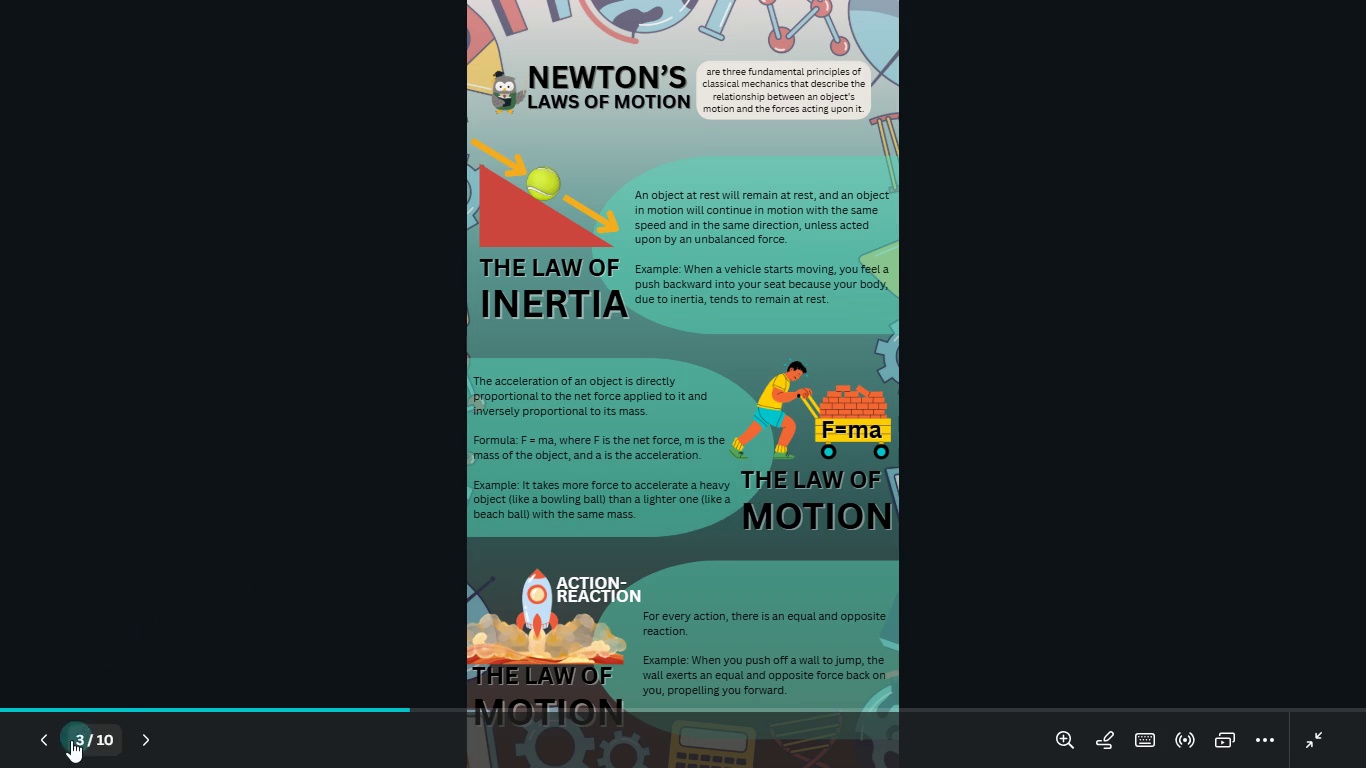 
left_click([56, 739])
 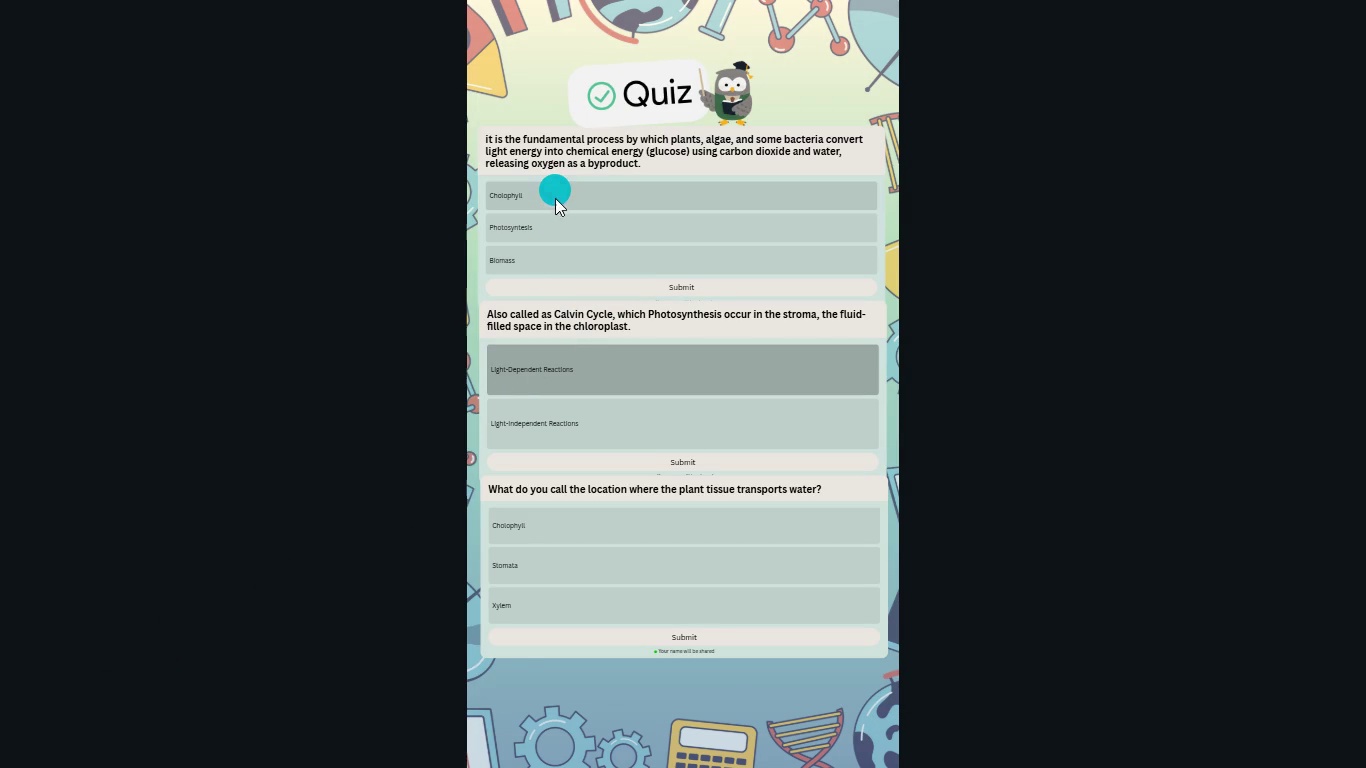 
wait(6.78)
 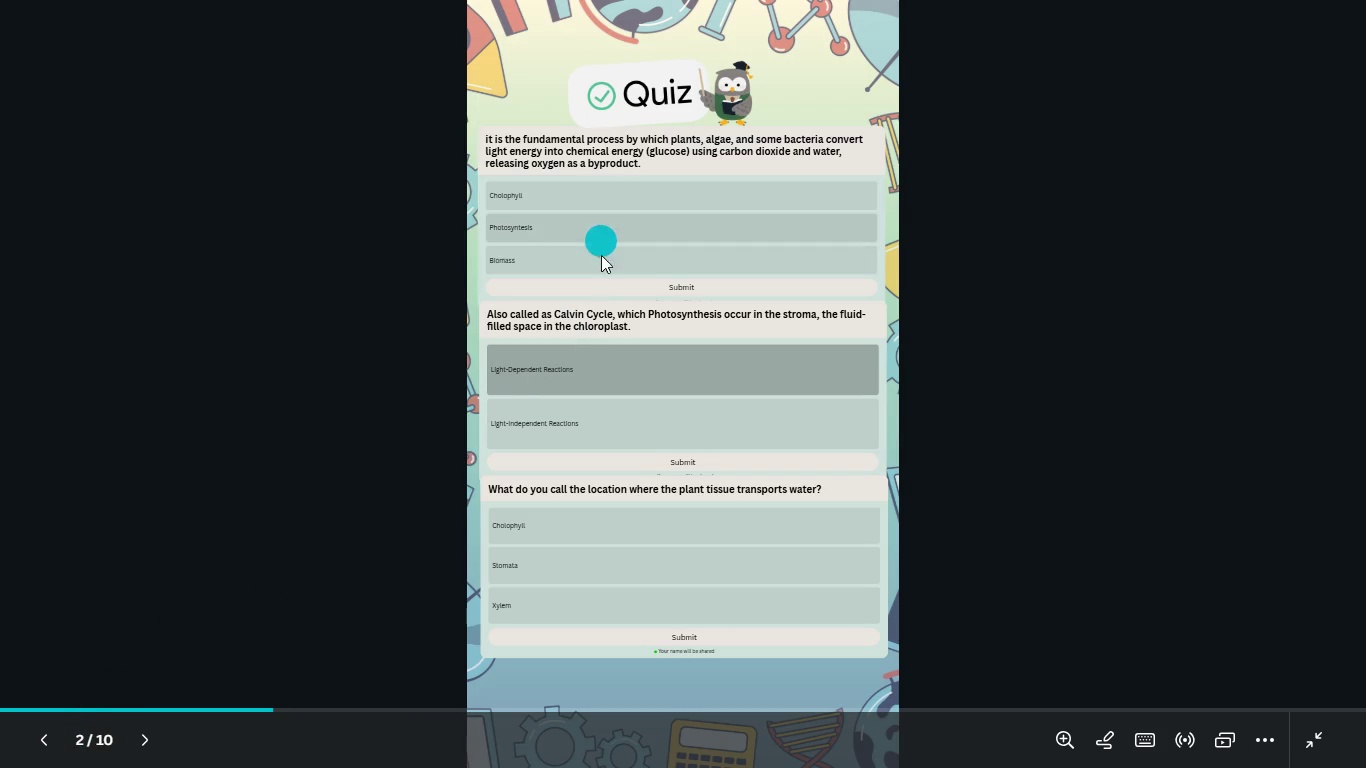 
left_click([558, 228])
 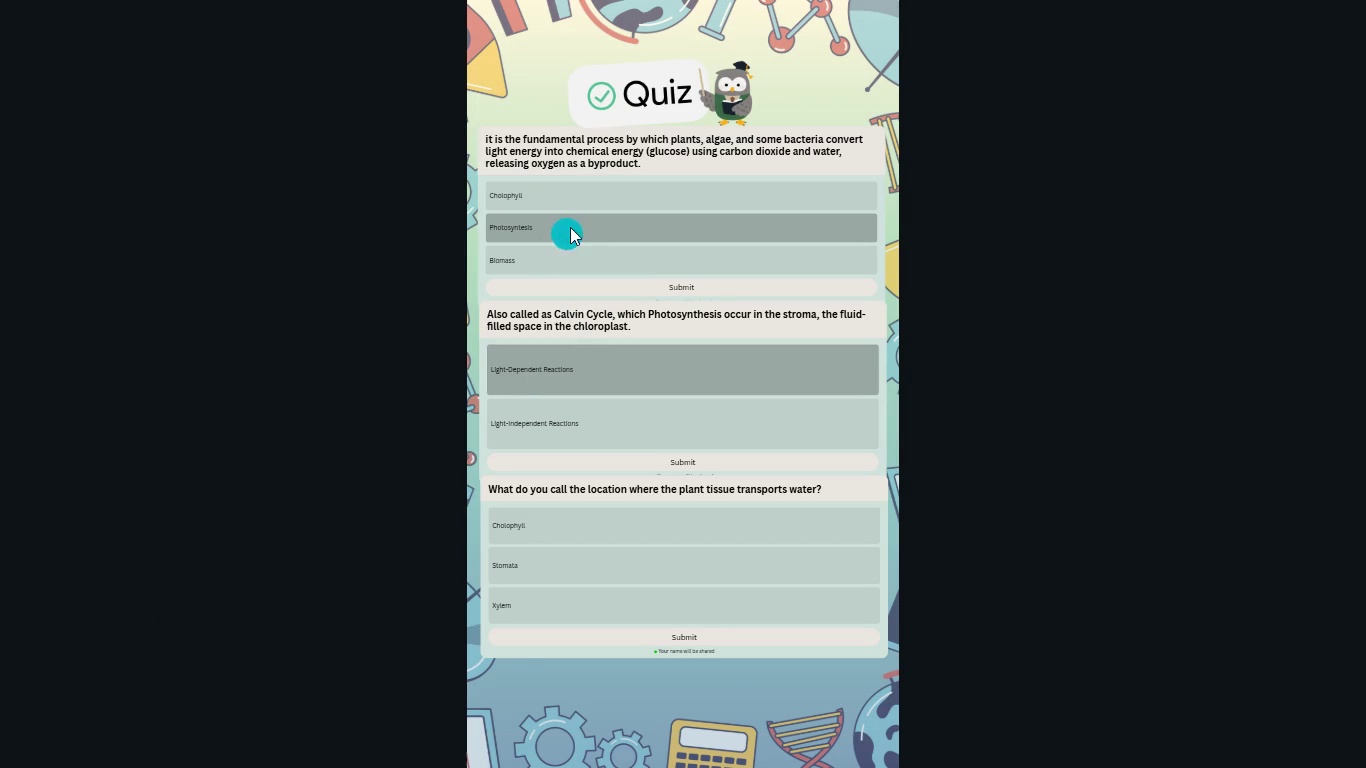 
left_click([570, 227])
 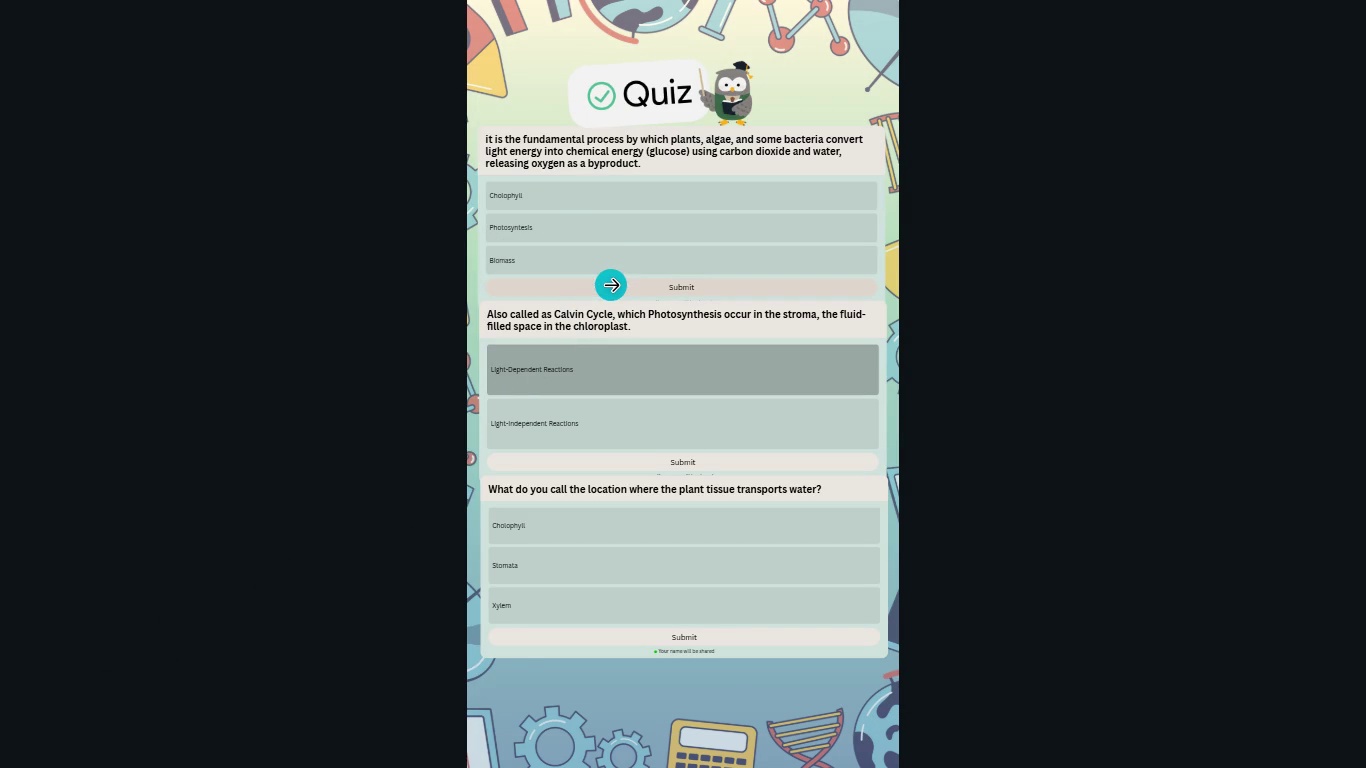 
left_click([611, 285])
 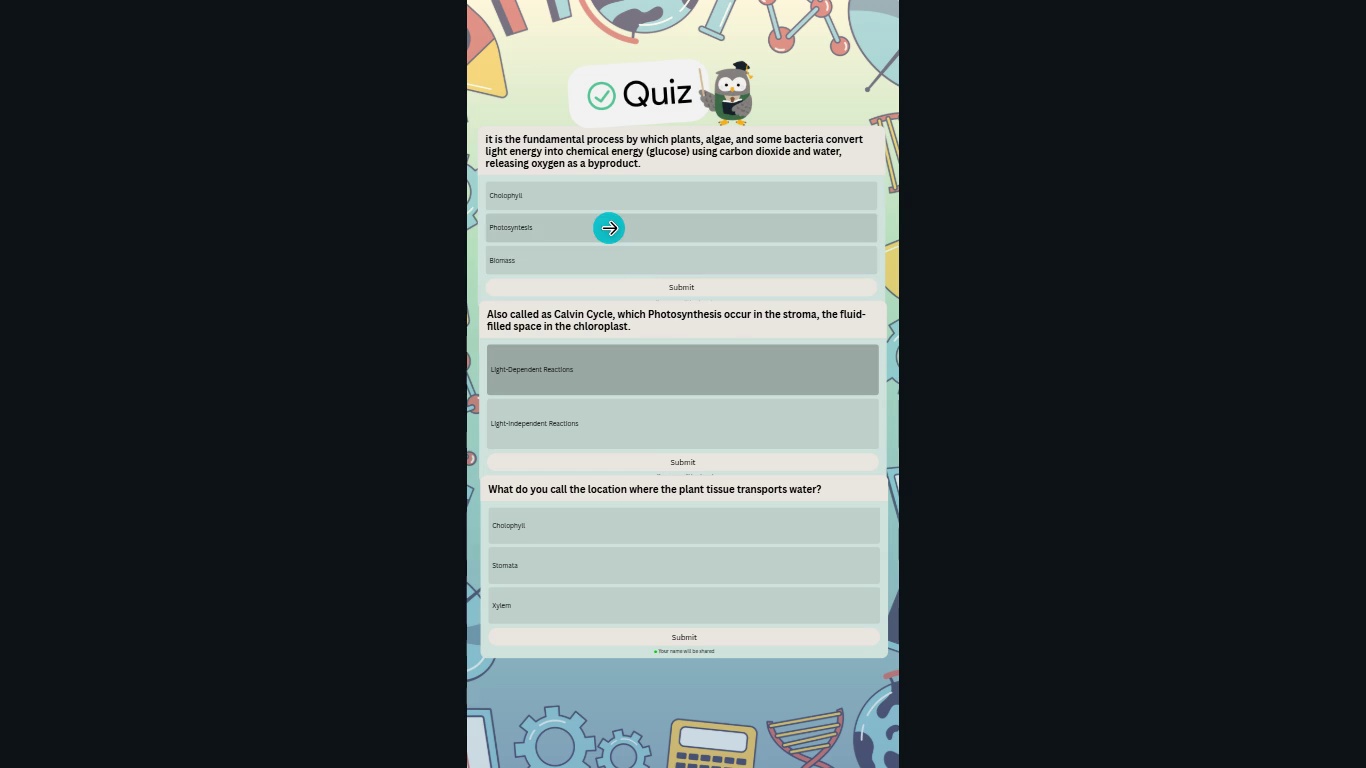 
left_click([609, 228])
 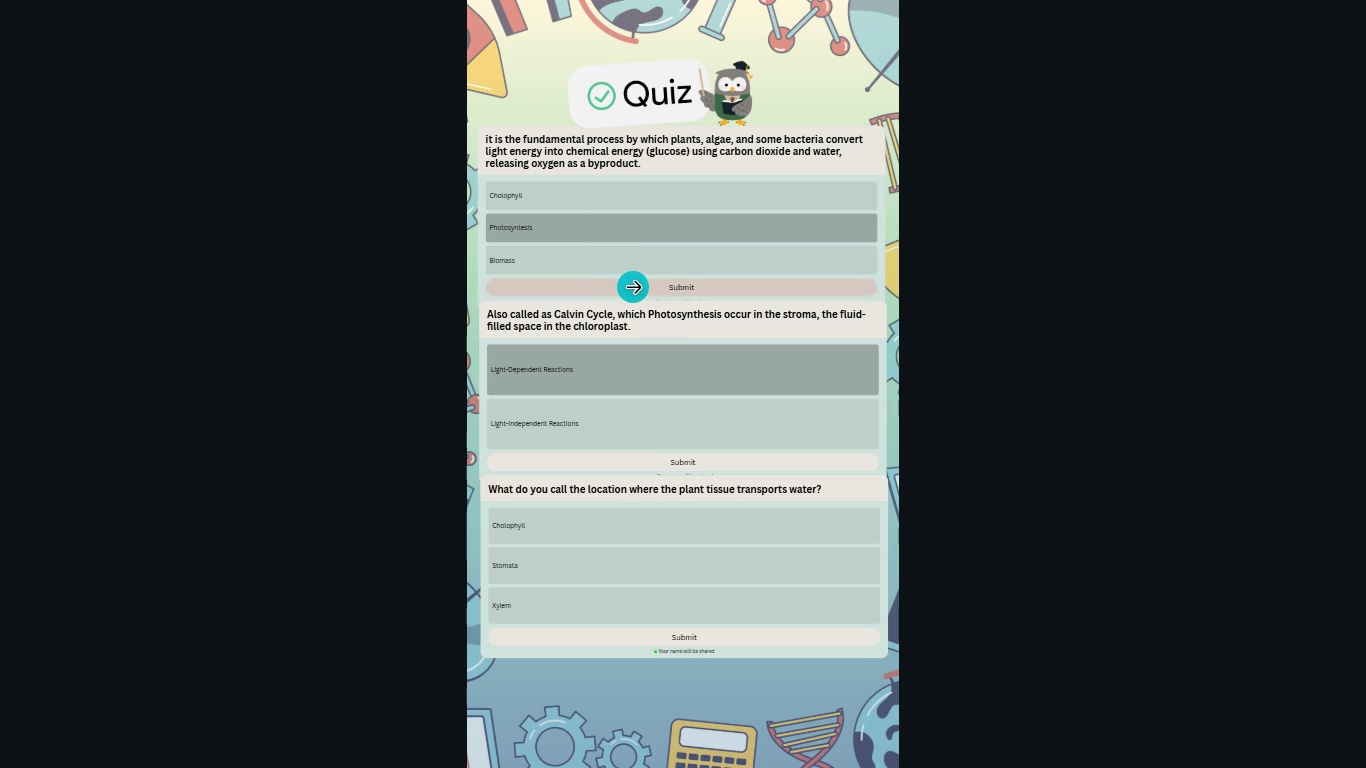 
left_click([633, 287])
 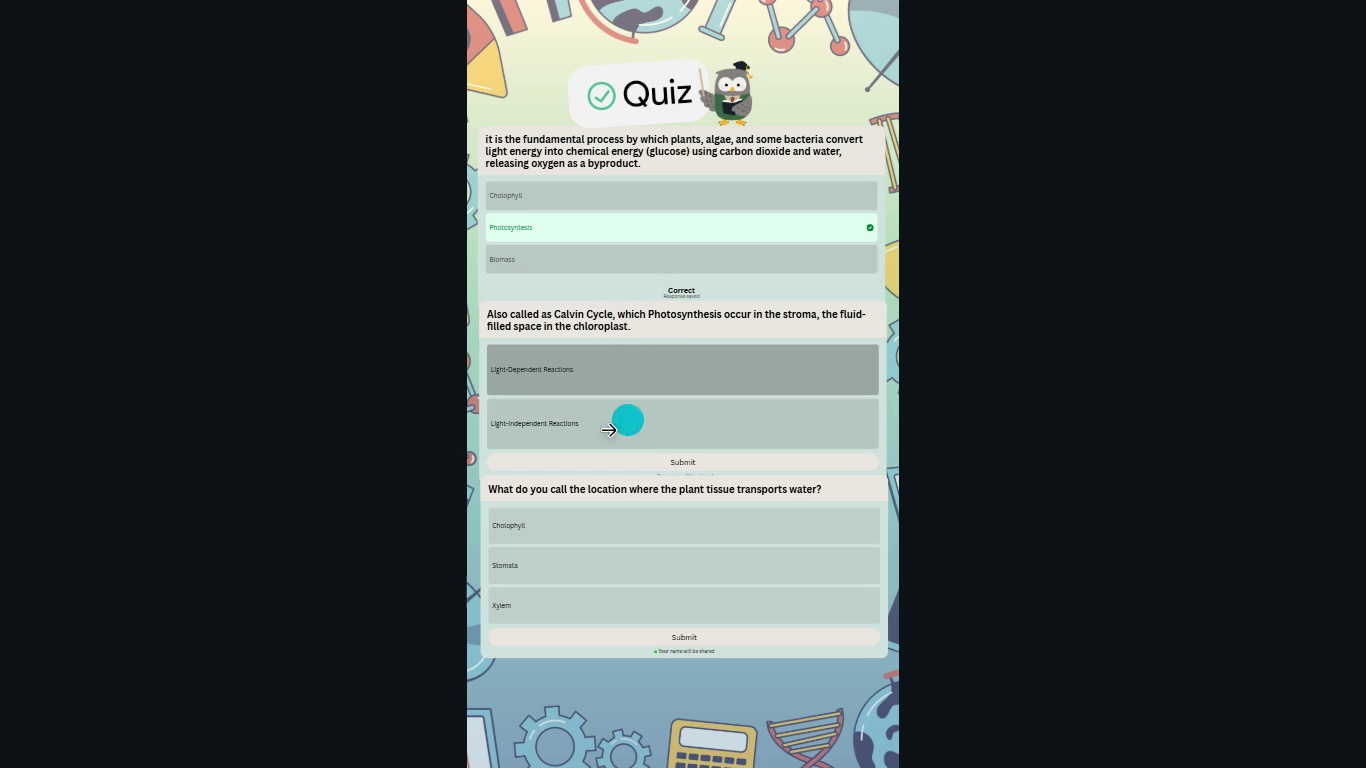 
key(Escape)
 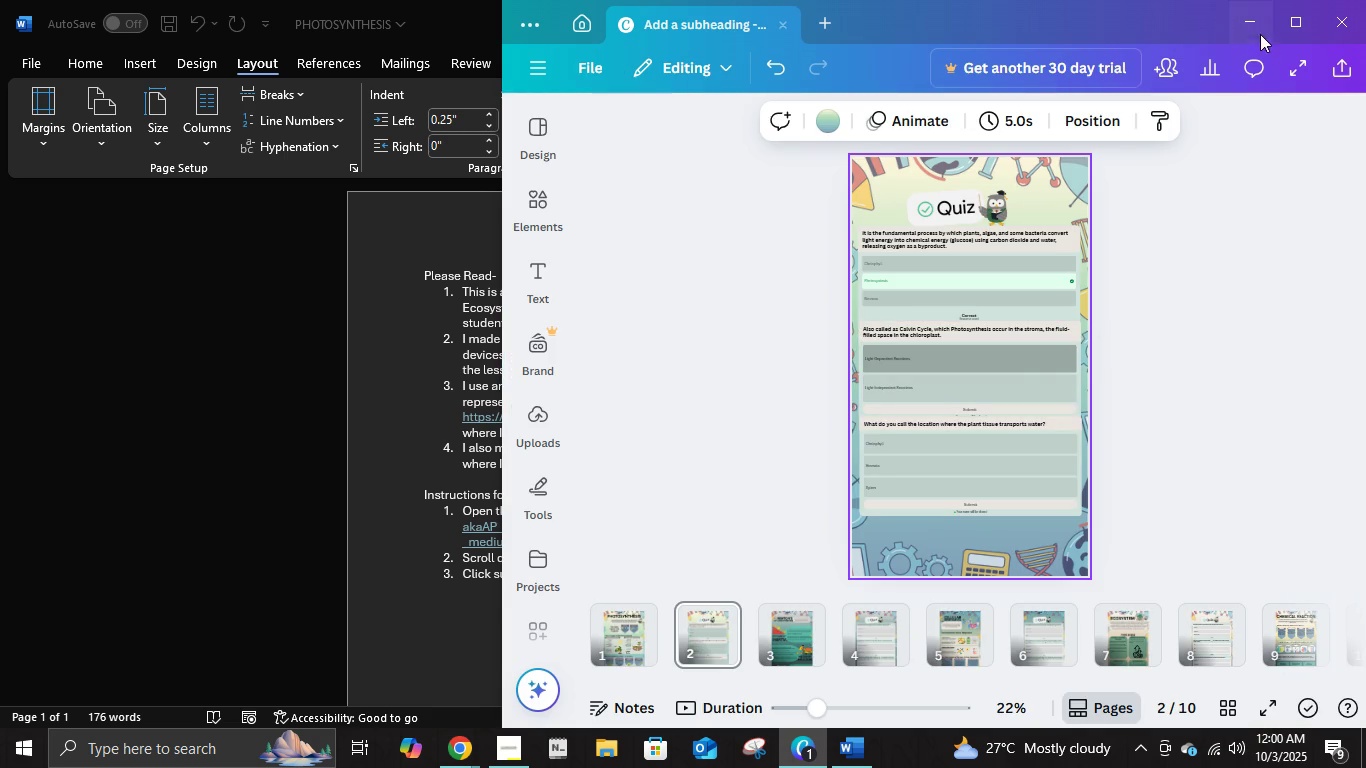 
left_click([1284, 22])
 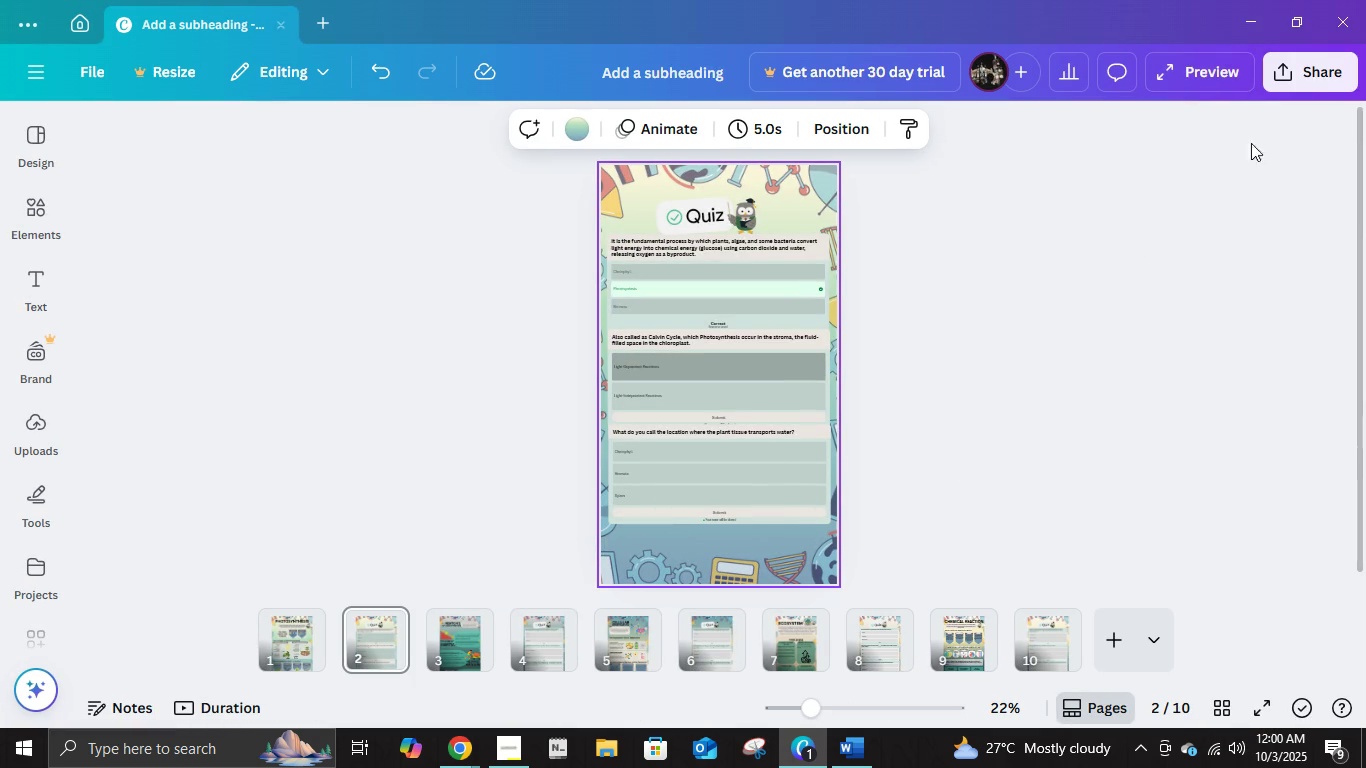 
left_click([1305, 79])
 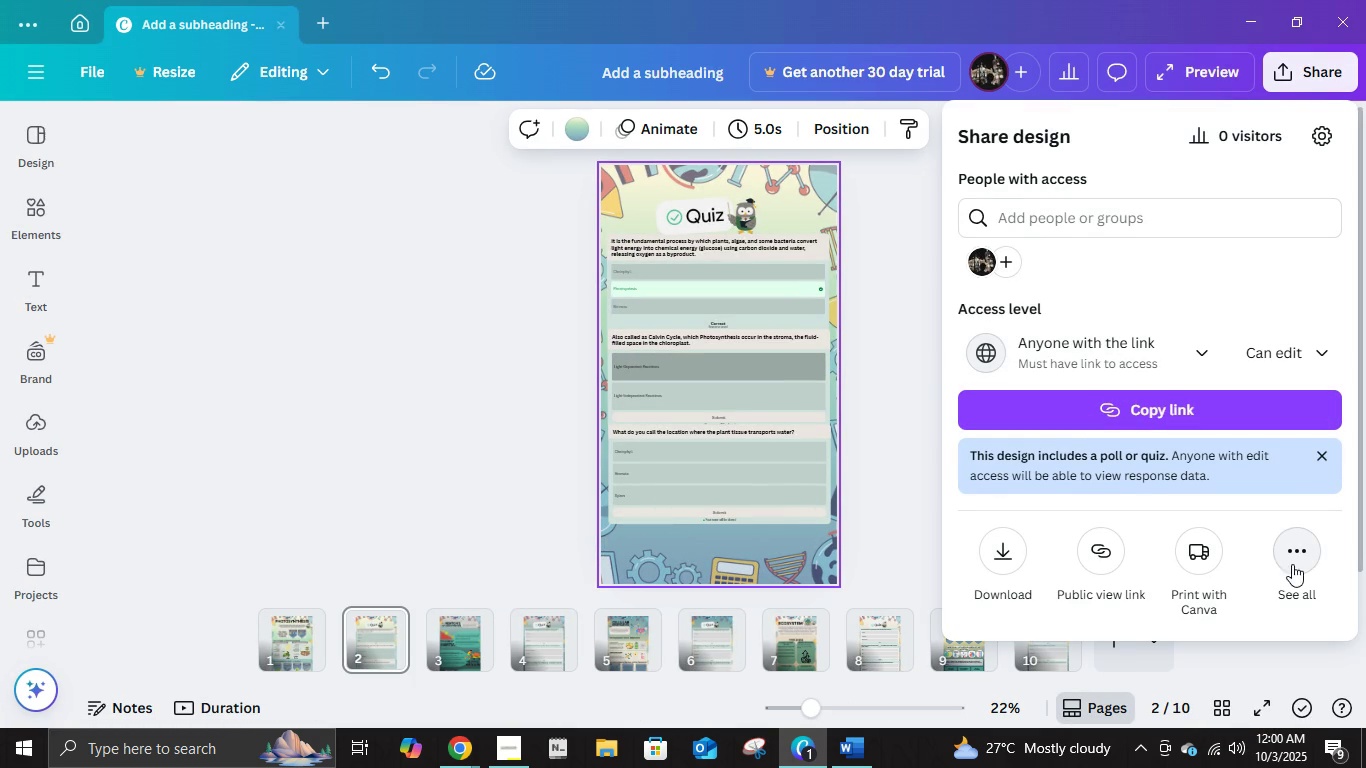 
left_click([988, 567])
 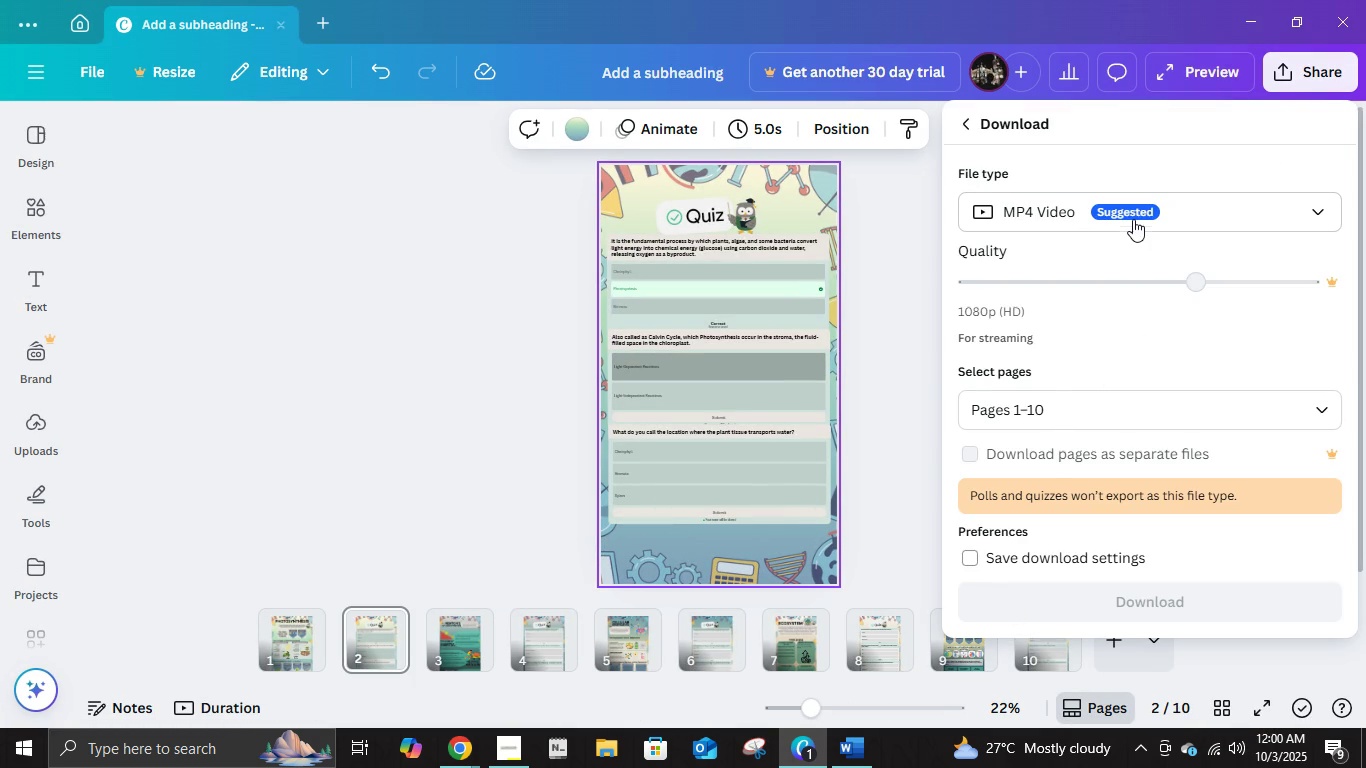 
left_click([1133, 219])
 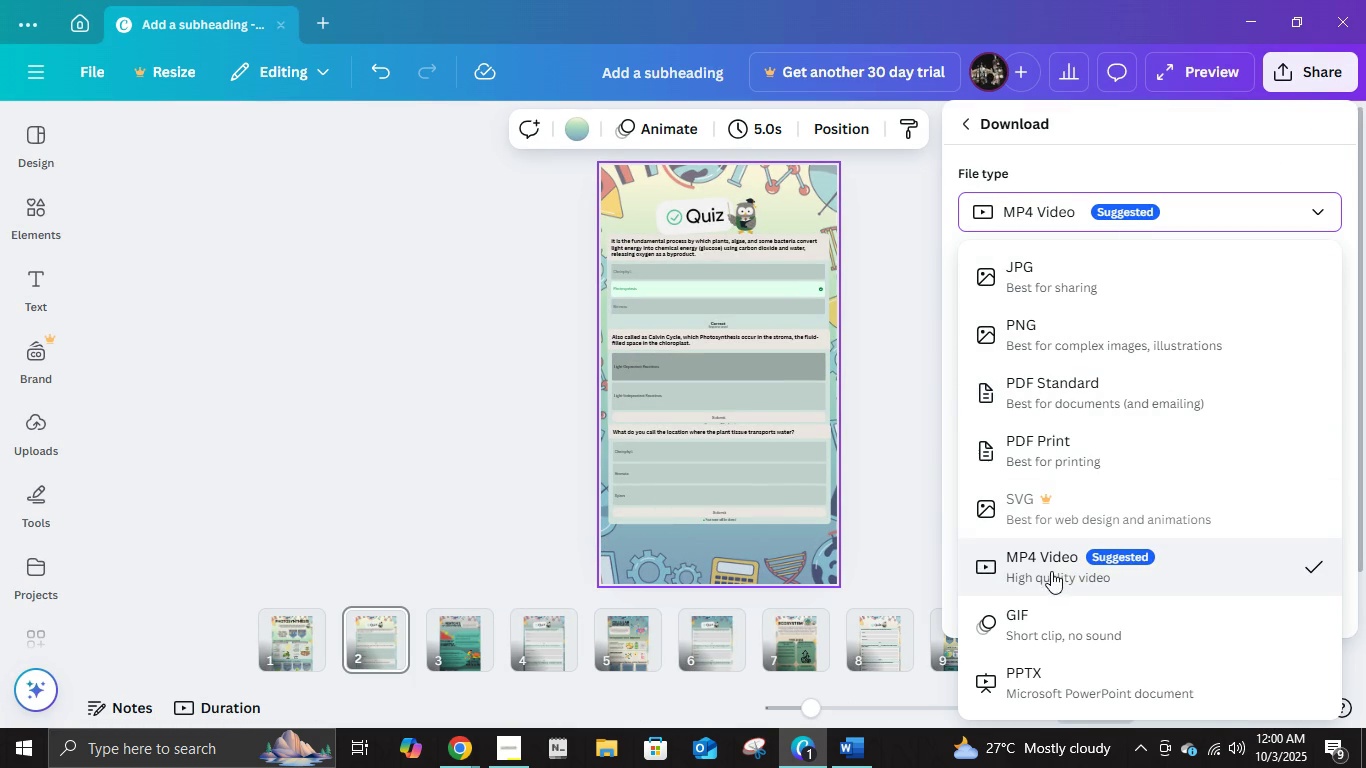 
scroll: coordinate [1071, 563], scroll_direction: down, amount: 1.0
 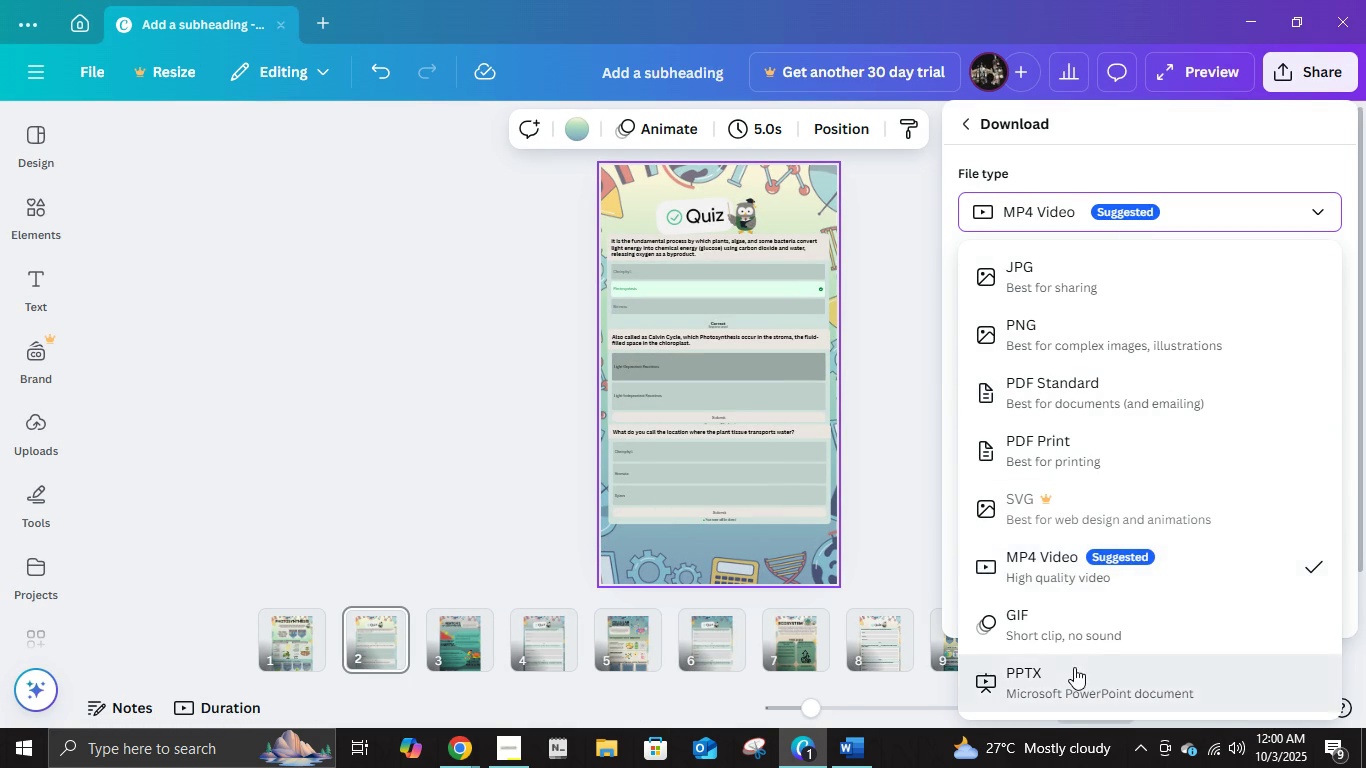 
left_click([1074, 667])
 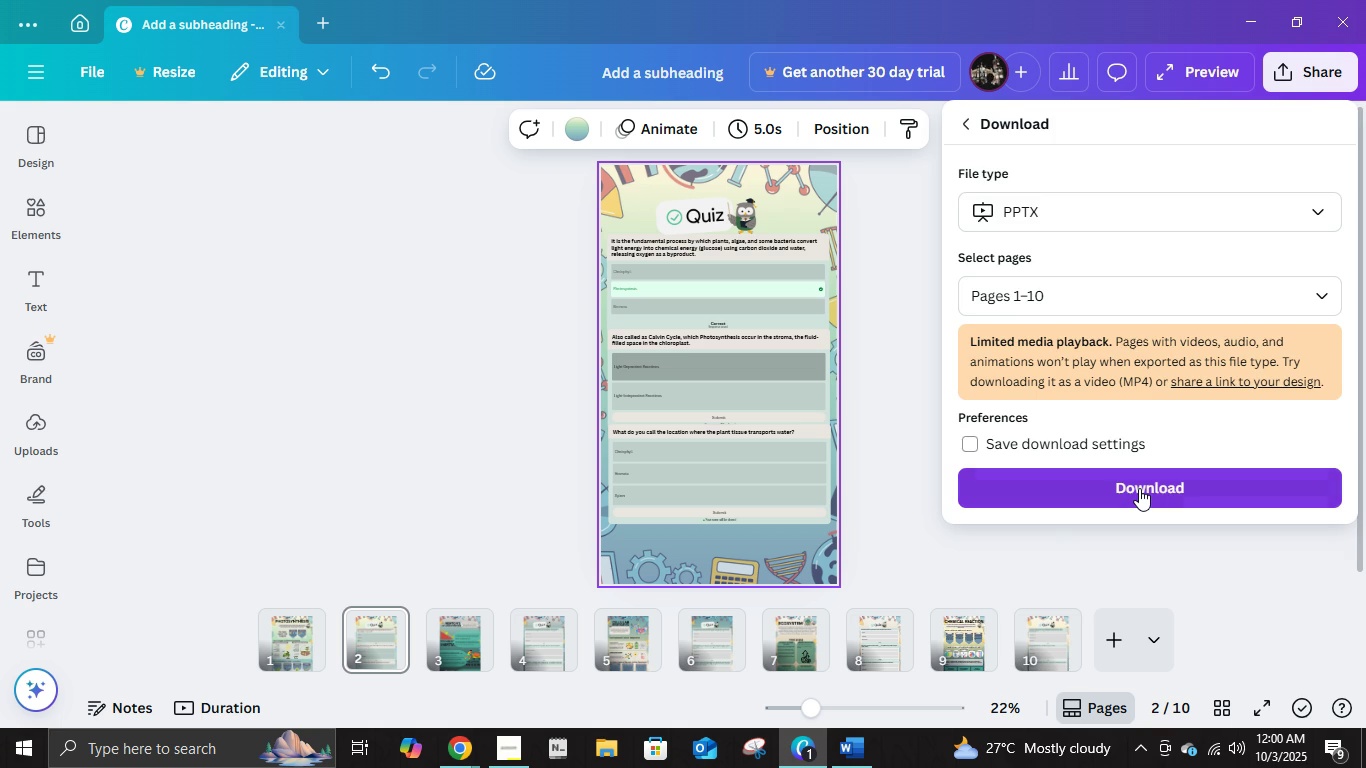 
left_click([1139, 488])
 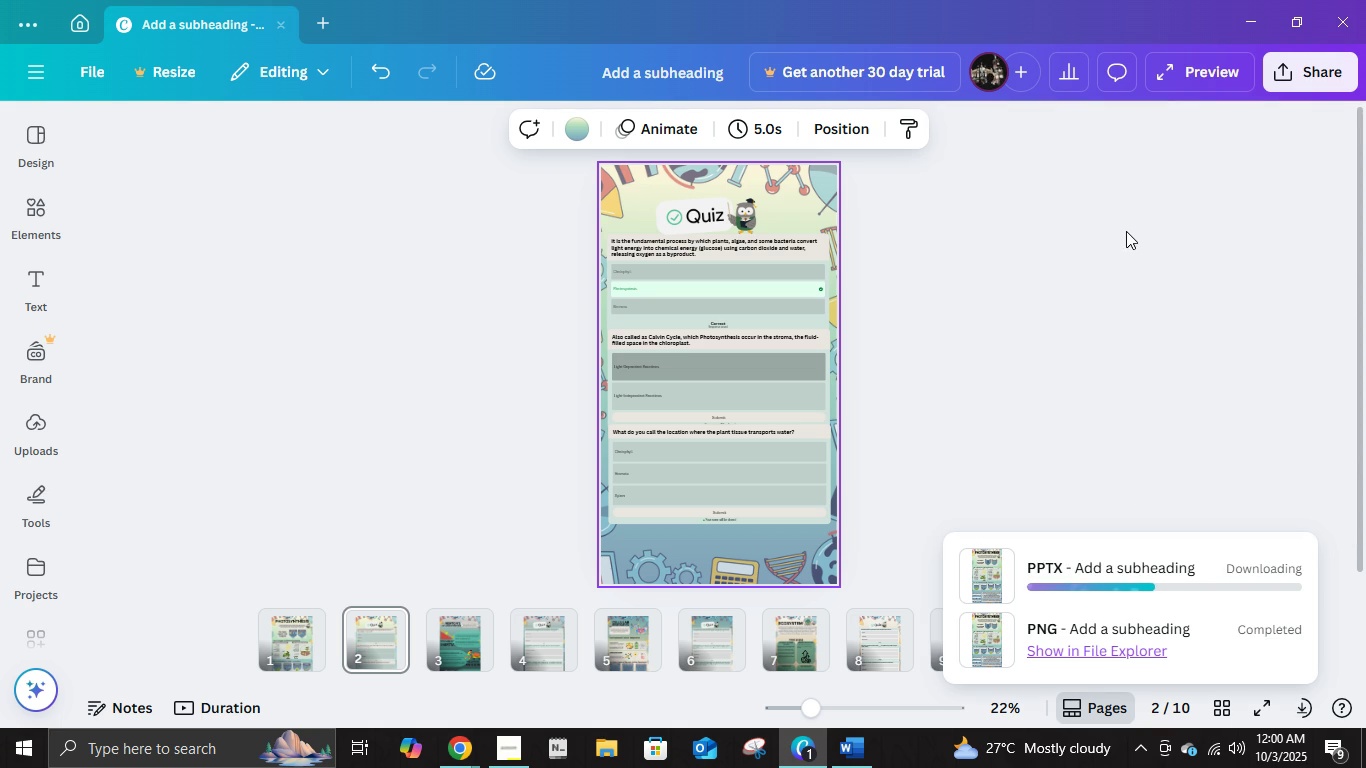 
wait(9.46)
 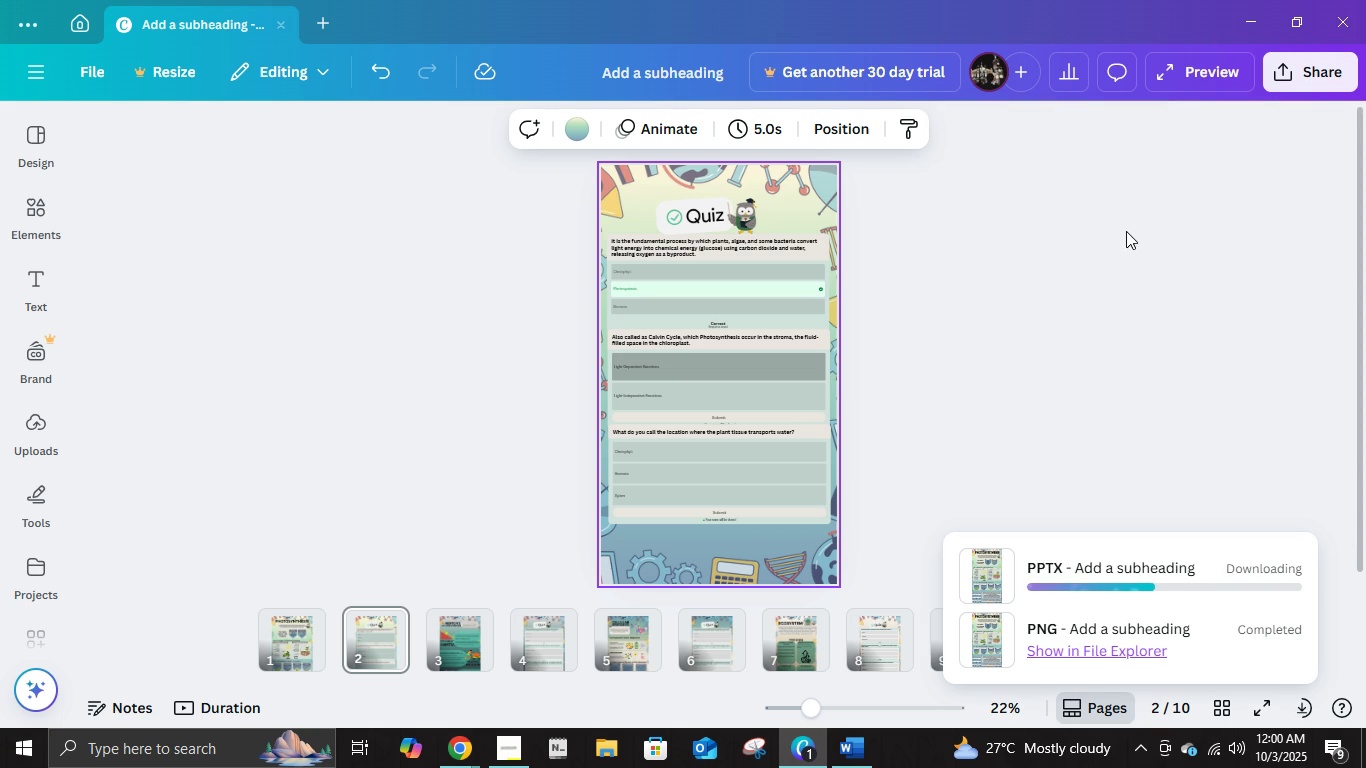 
mouse_move([1358, 28])
 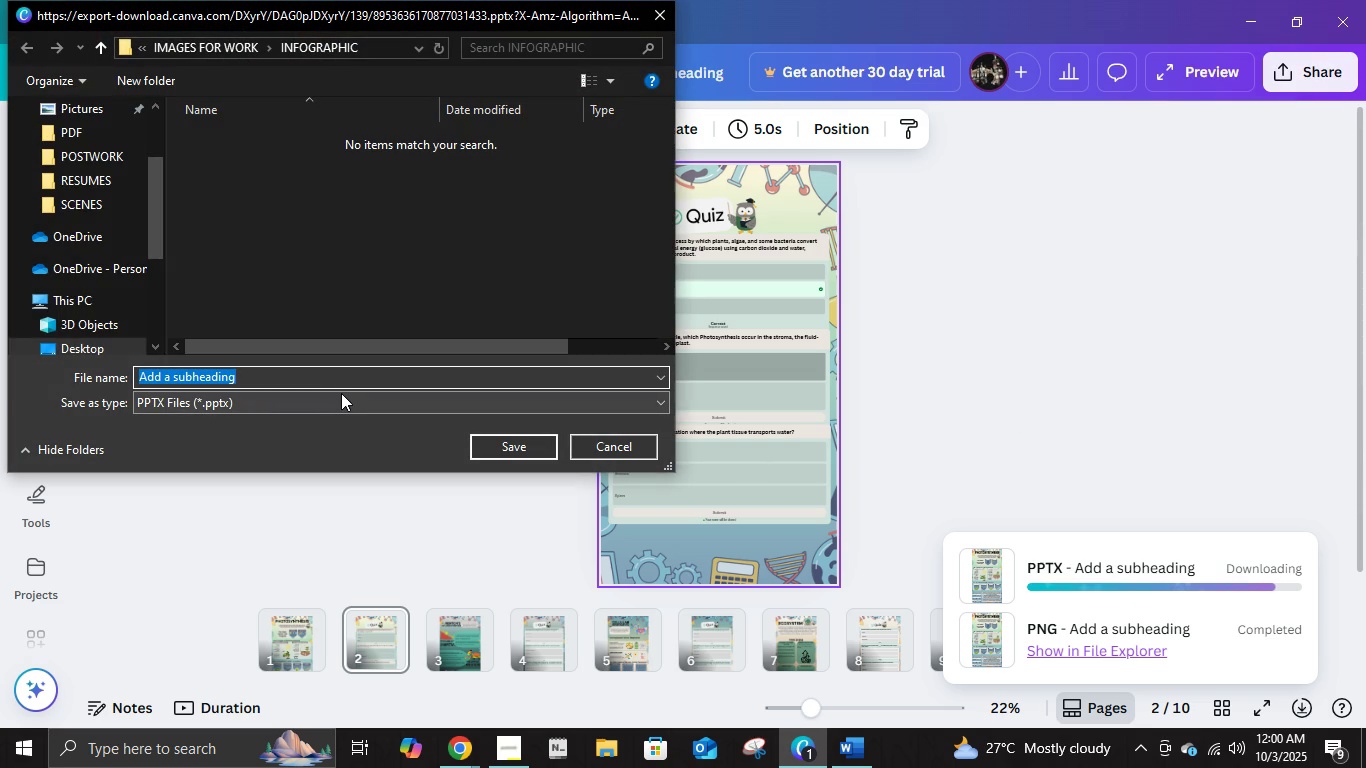 
wait(5.04)
 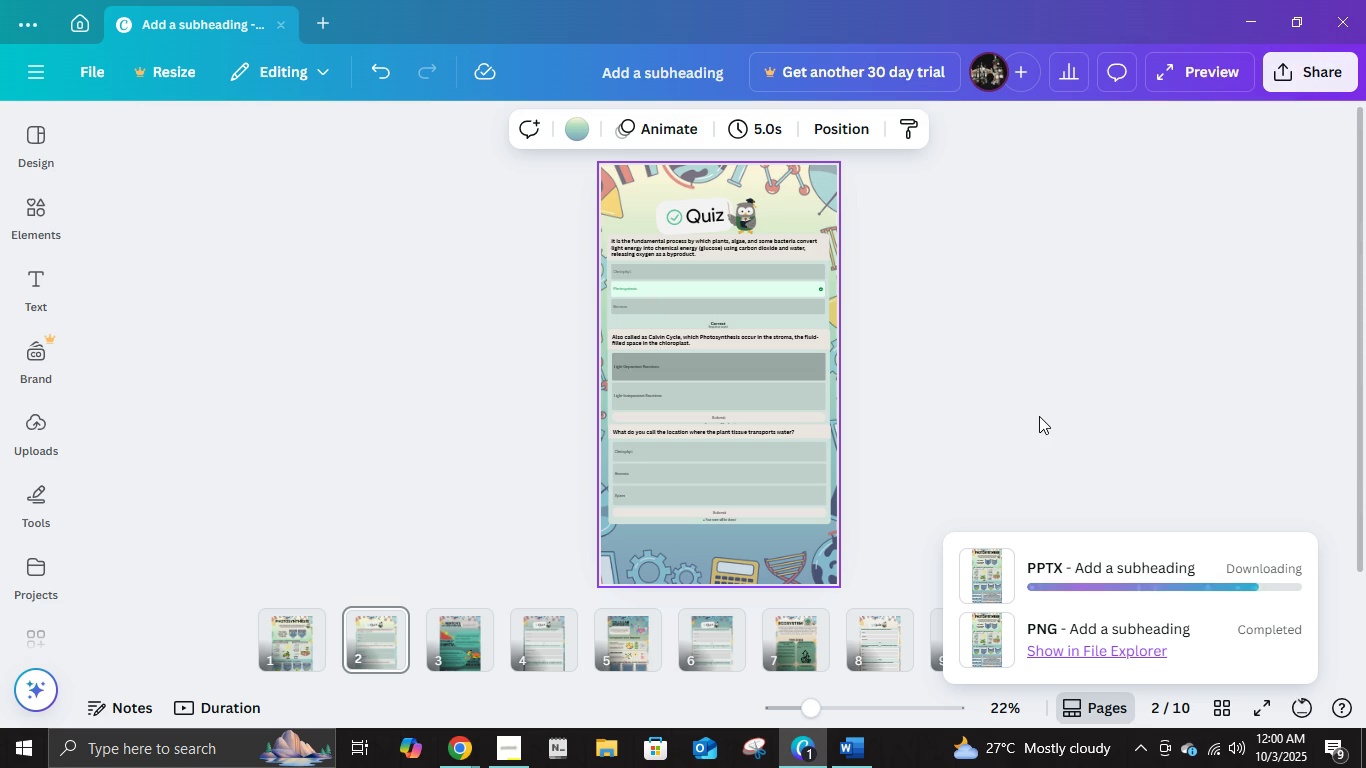 
type(Infographic)
 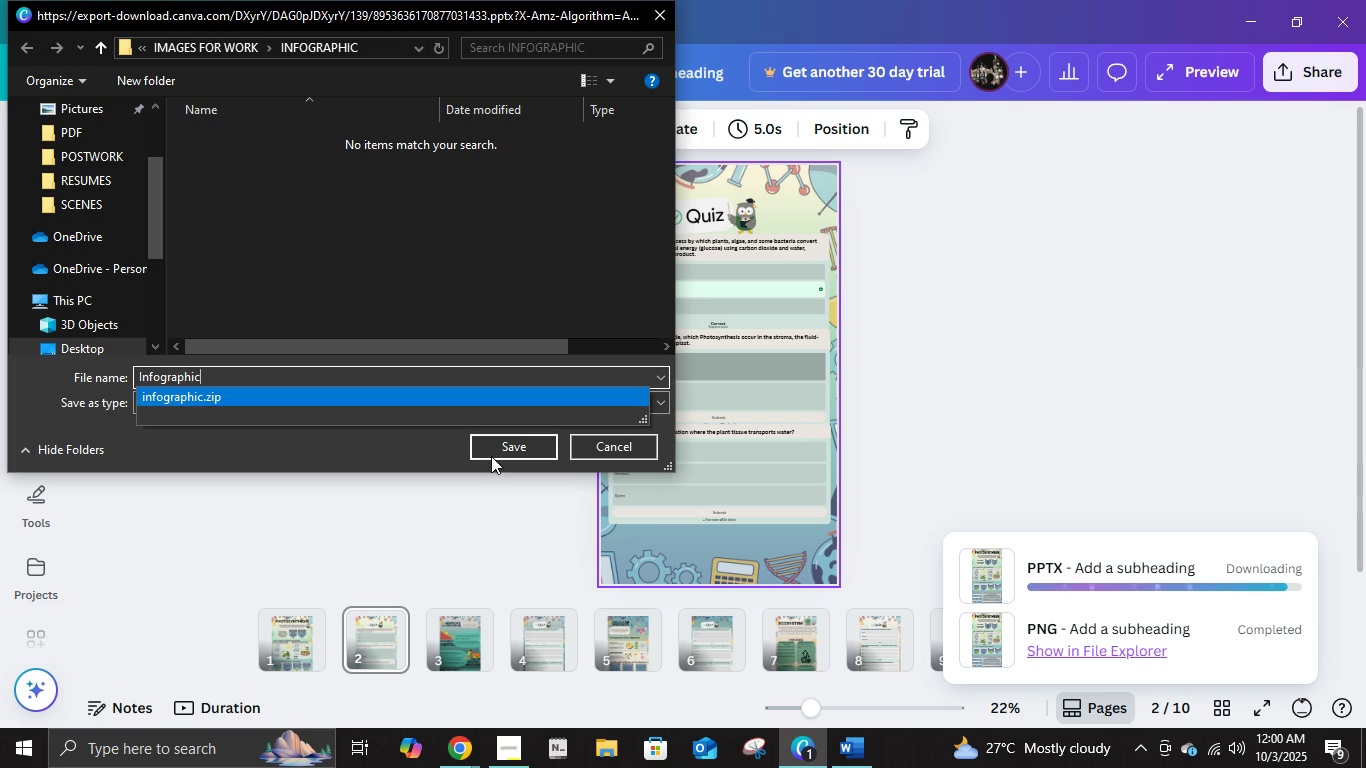 
left_click([491, 456])
 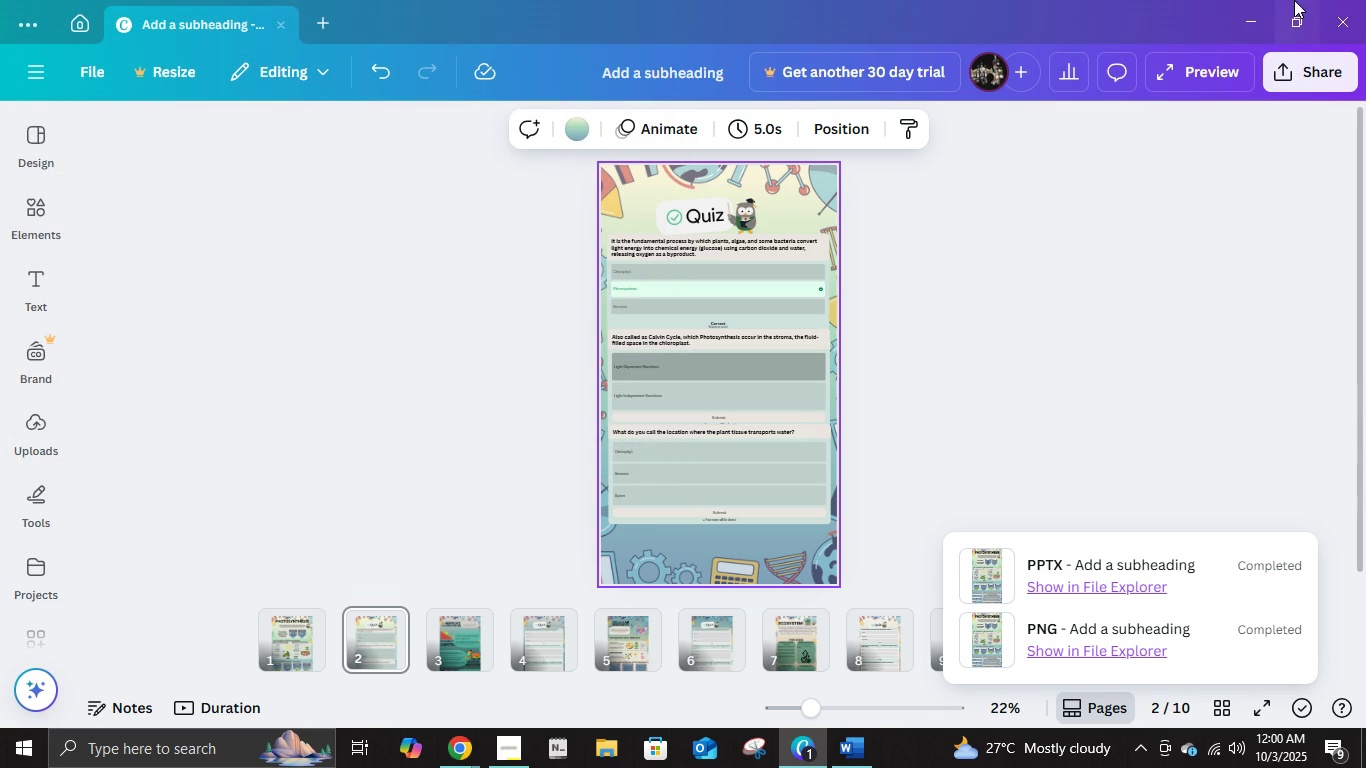 
left_click([1260, 0])
 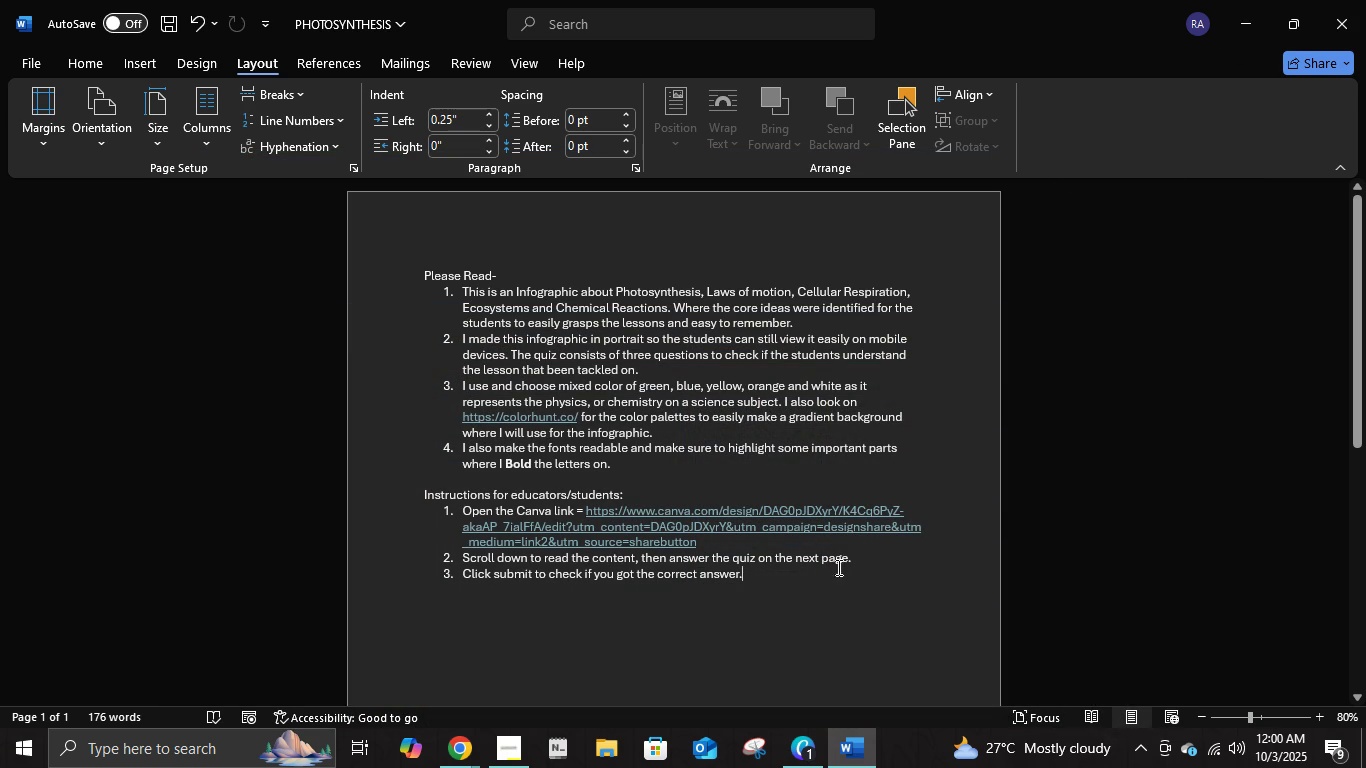 
left_click([788, 455])
 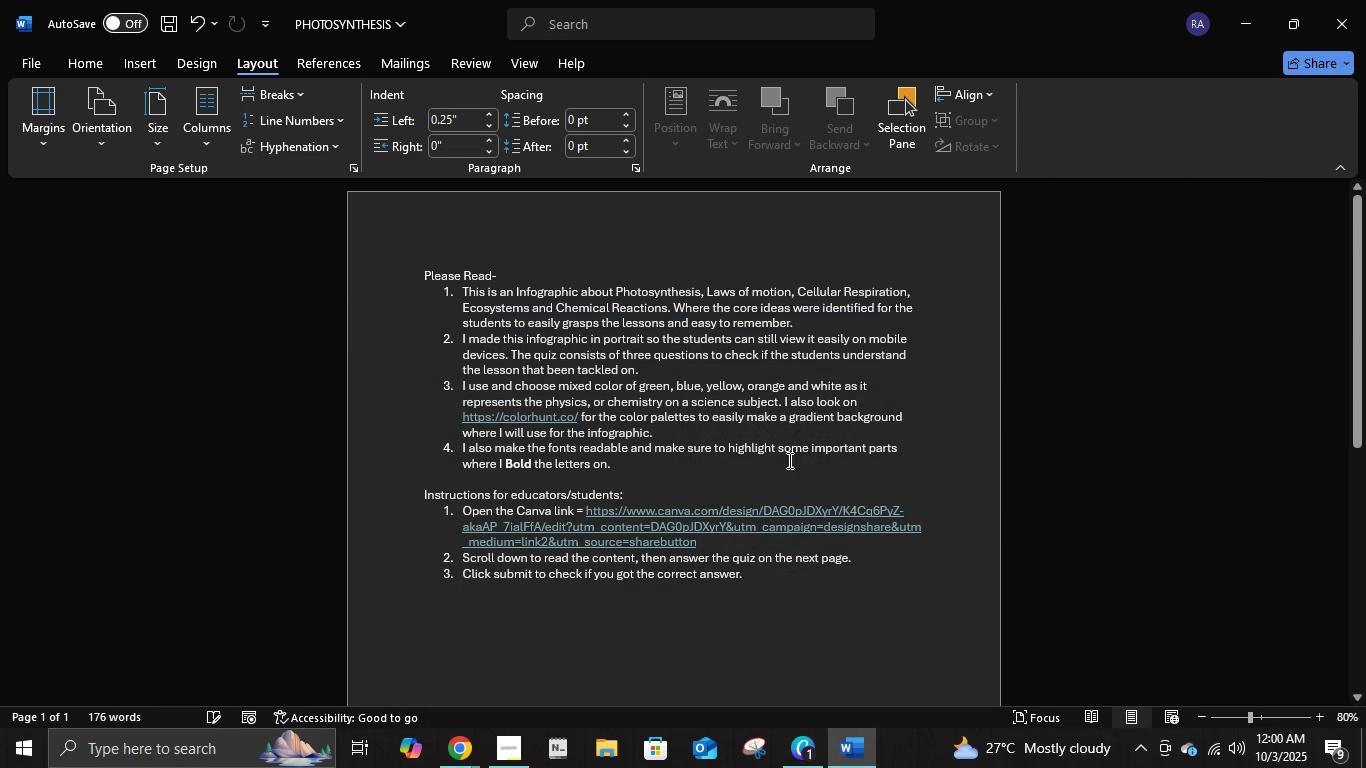 
left_click([788, 460])
 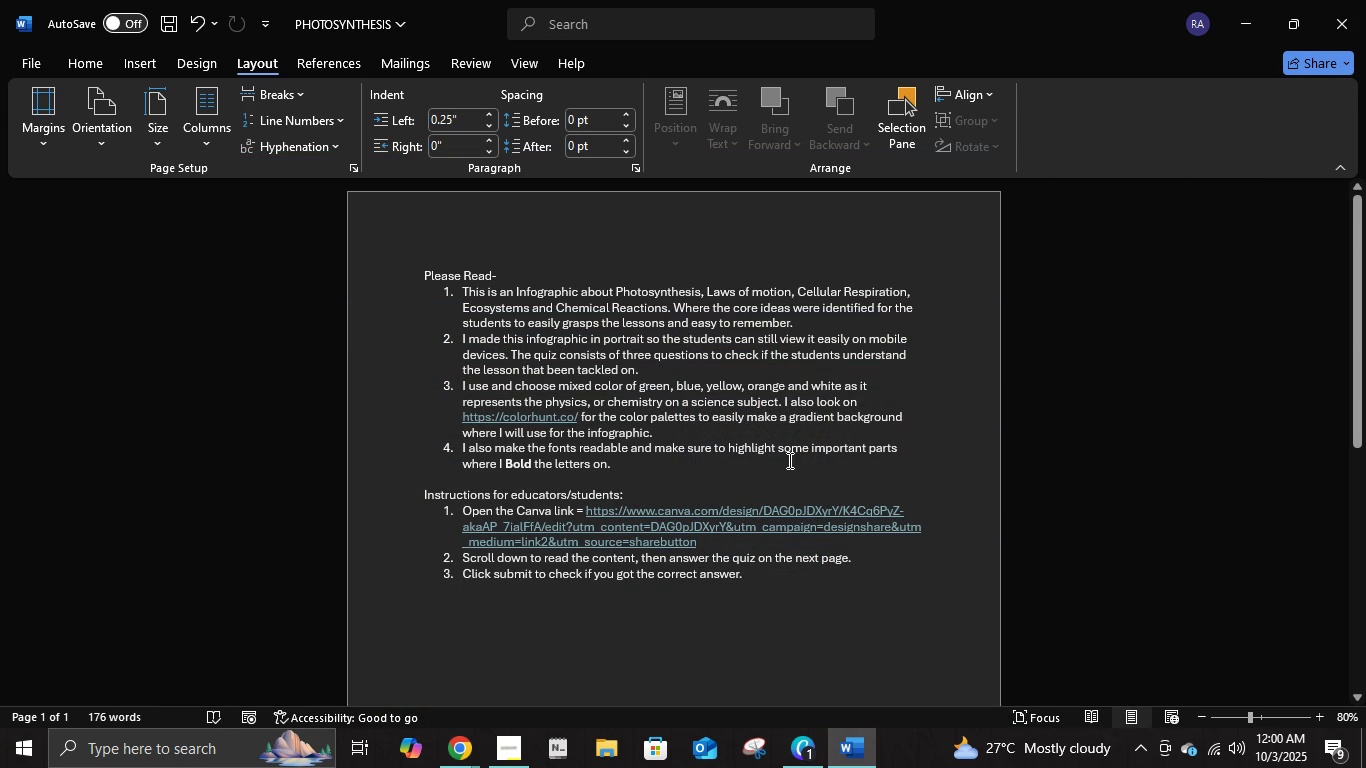 
key(Enter)